 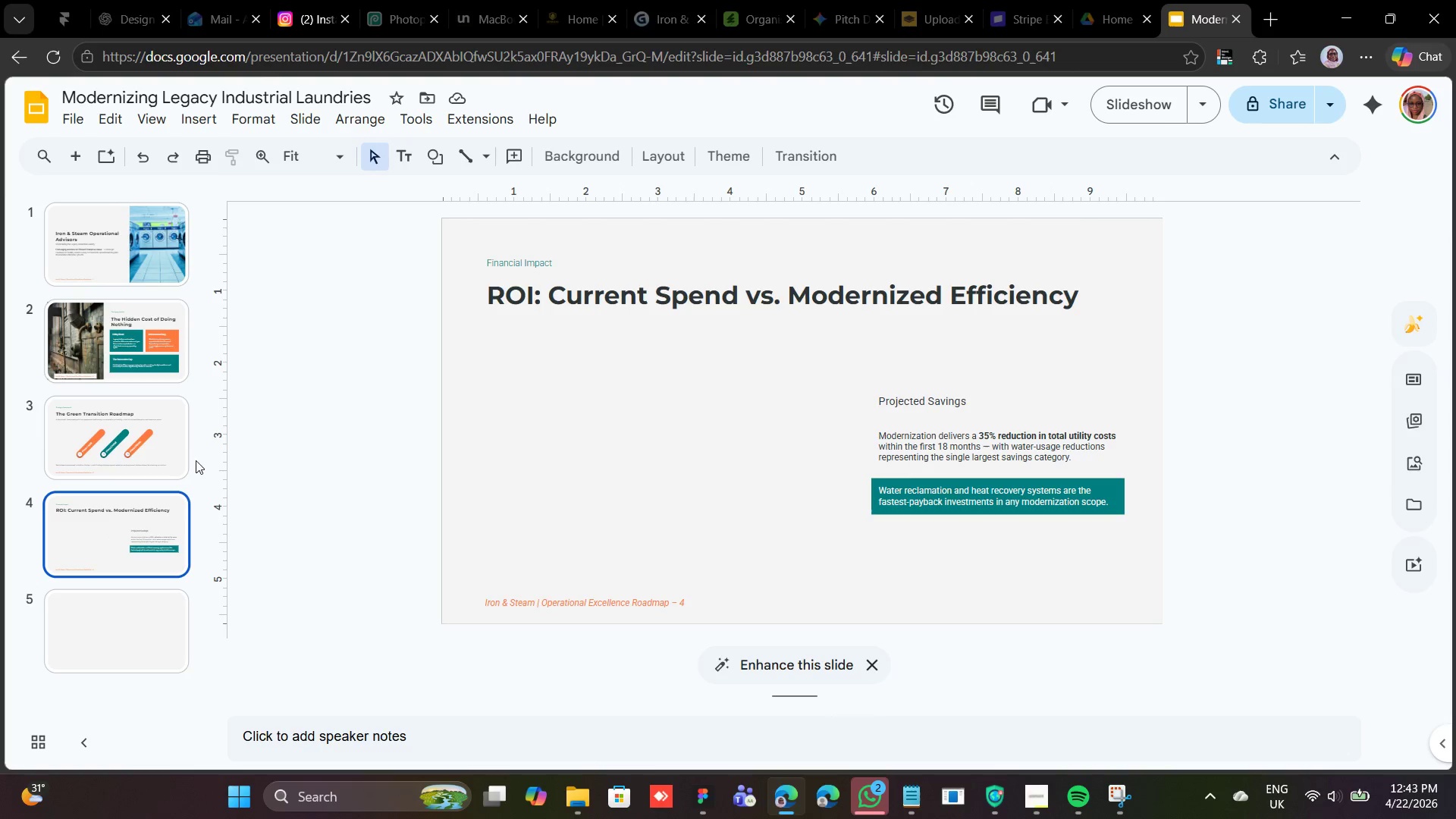 
left_click([518, 253])
 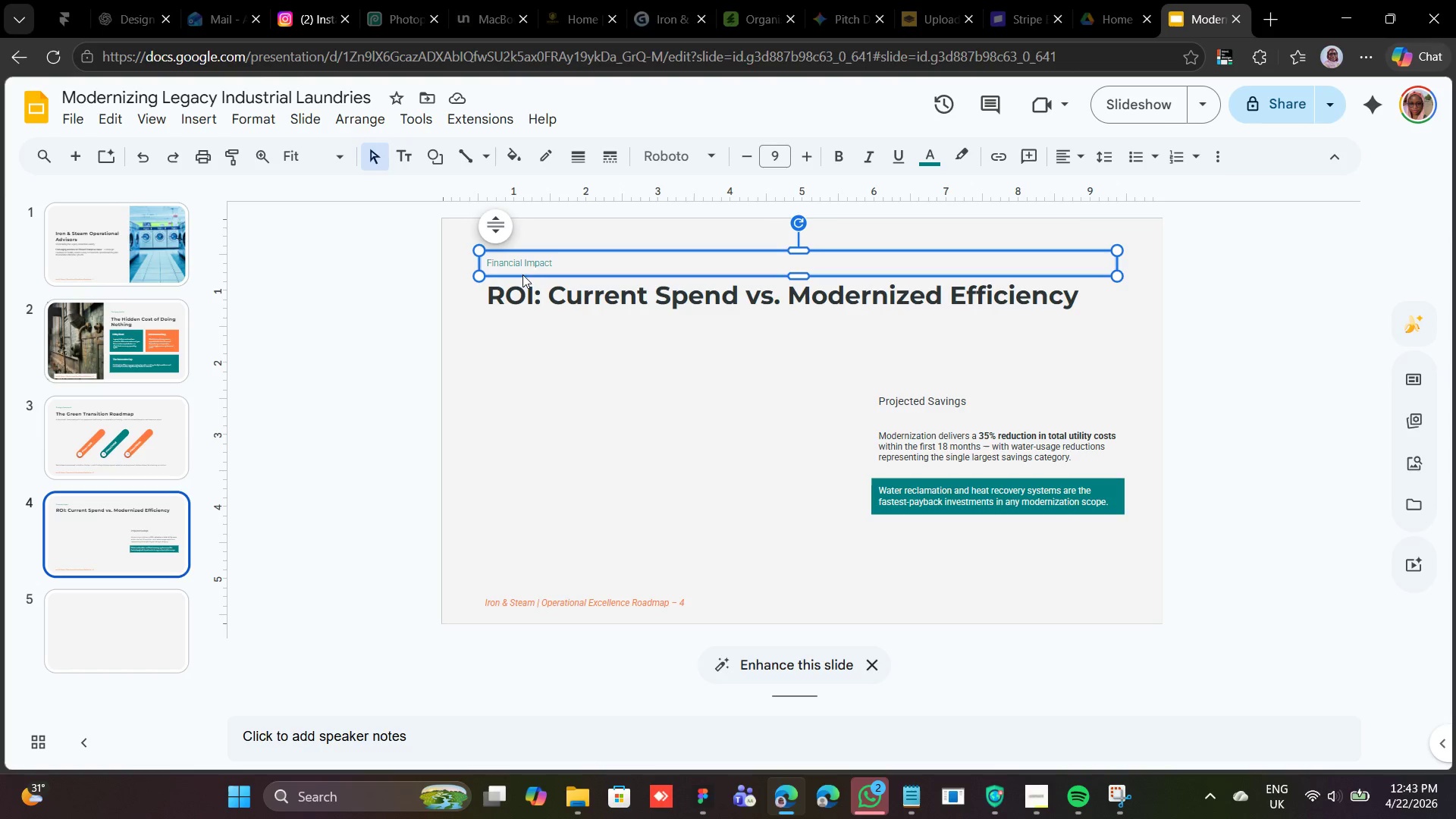 
hold_key(key=ShiftLeft, duration=0.58)
left_click([522, 284])
 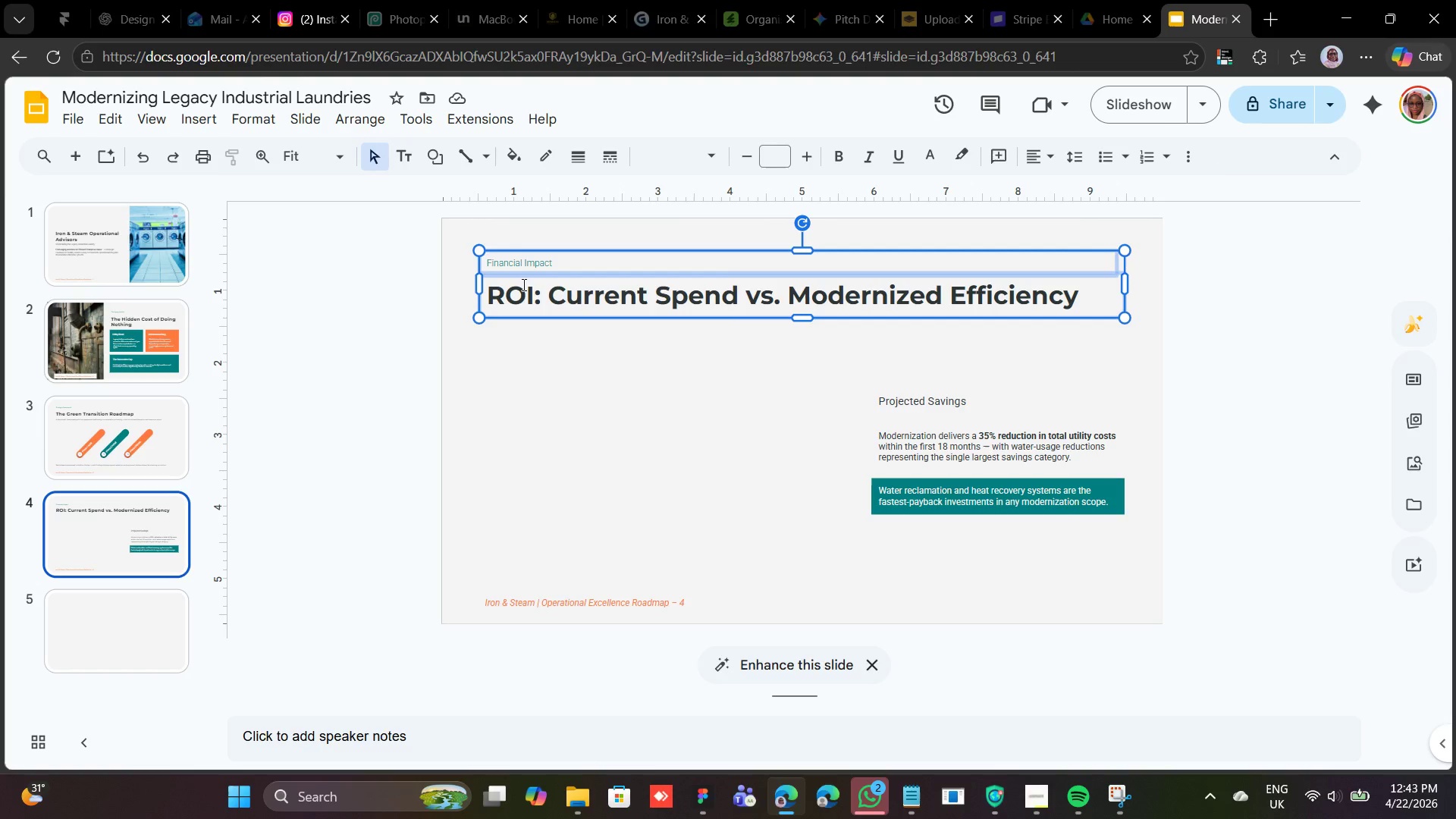 
right_click([522, 284])
 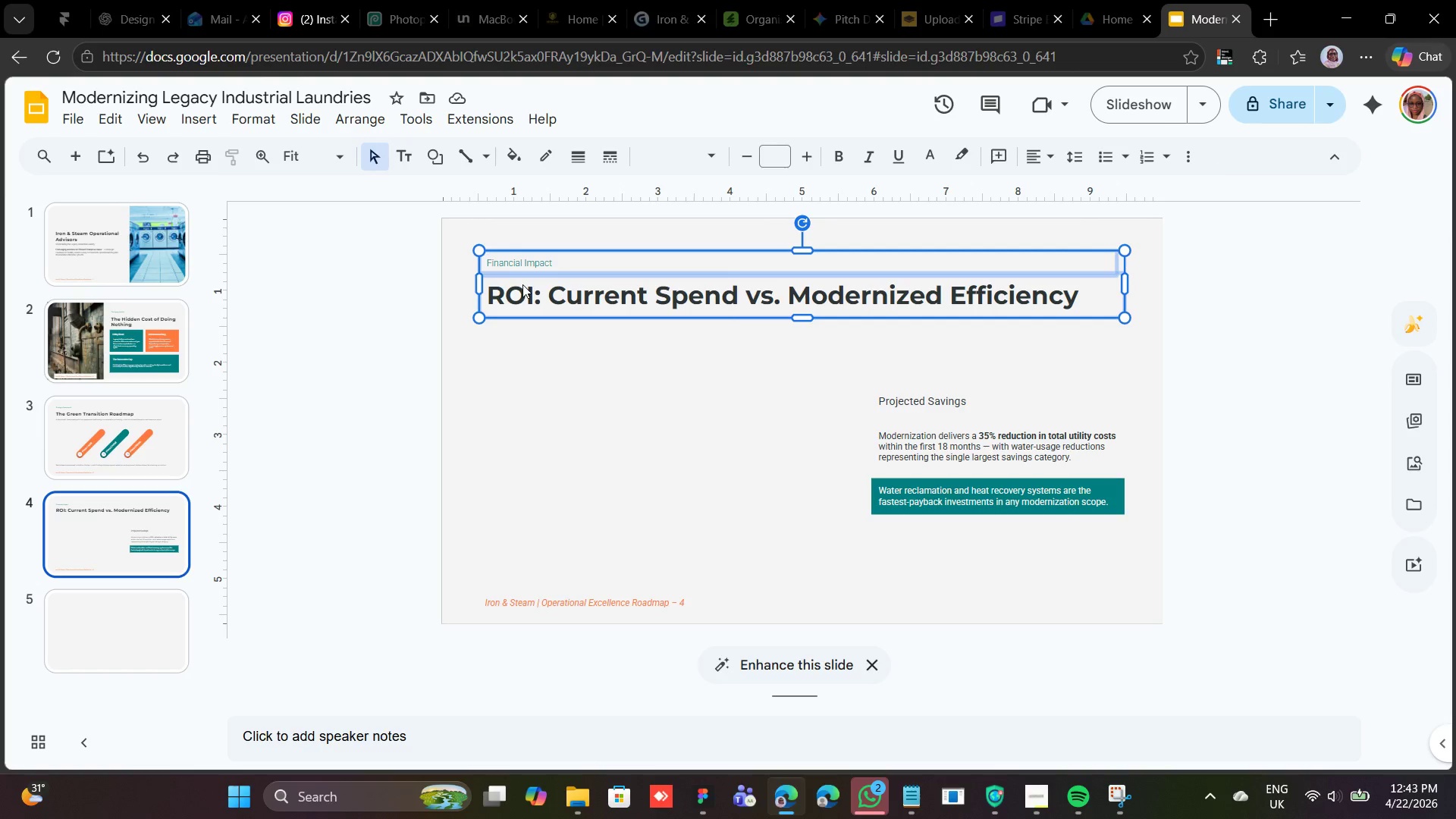 
right_click([537, 271])
 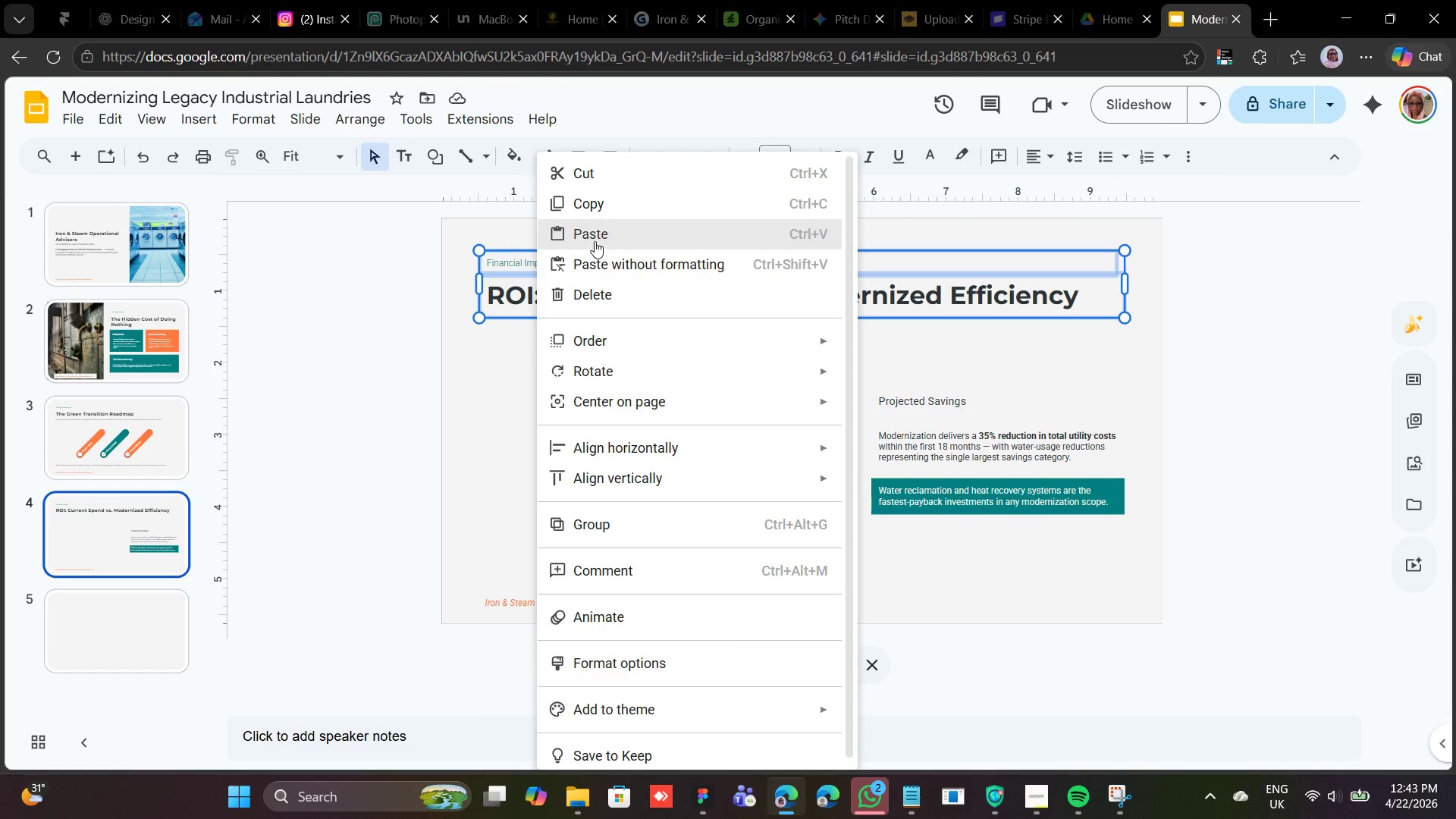 
left_click([594, 213])
 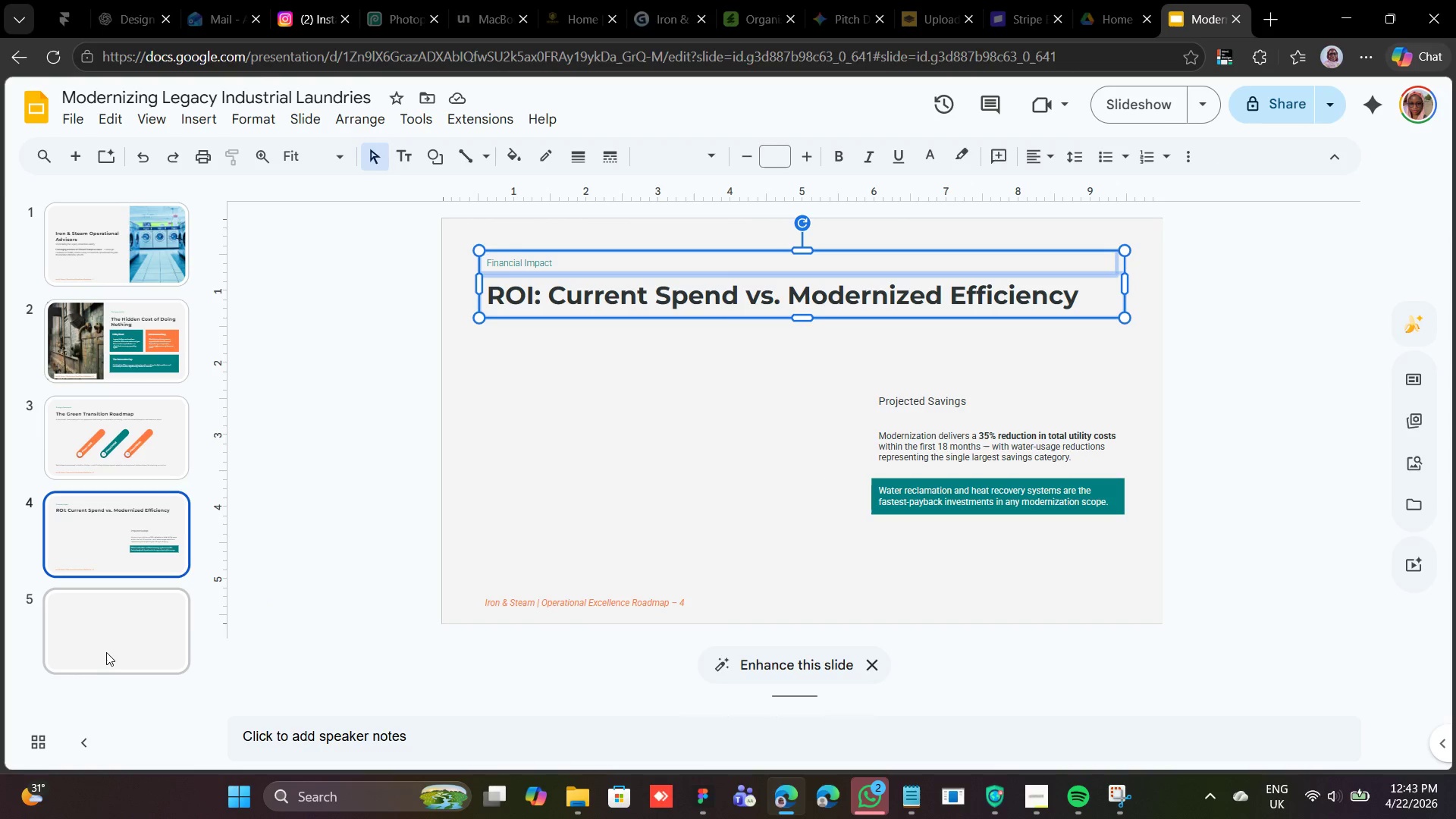 
left_click([114, 646])
 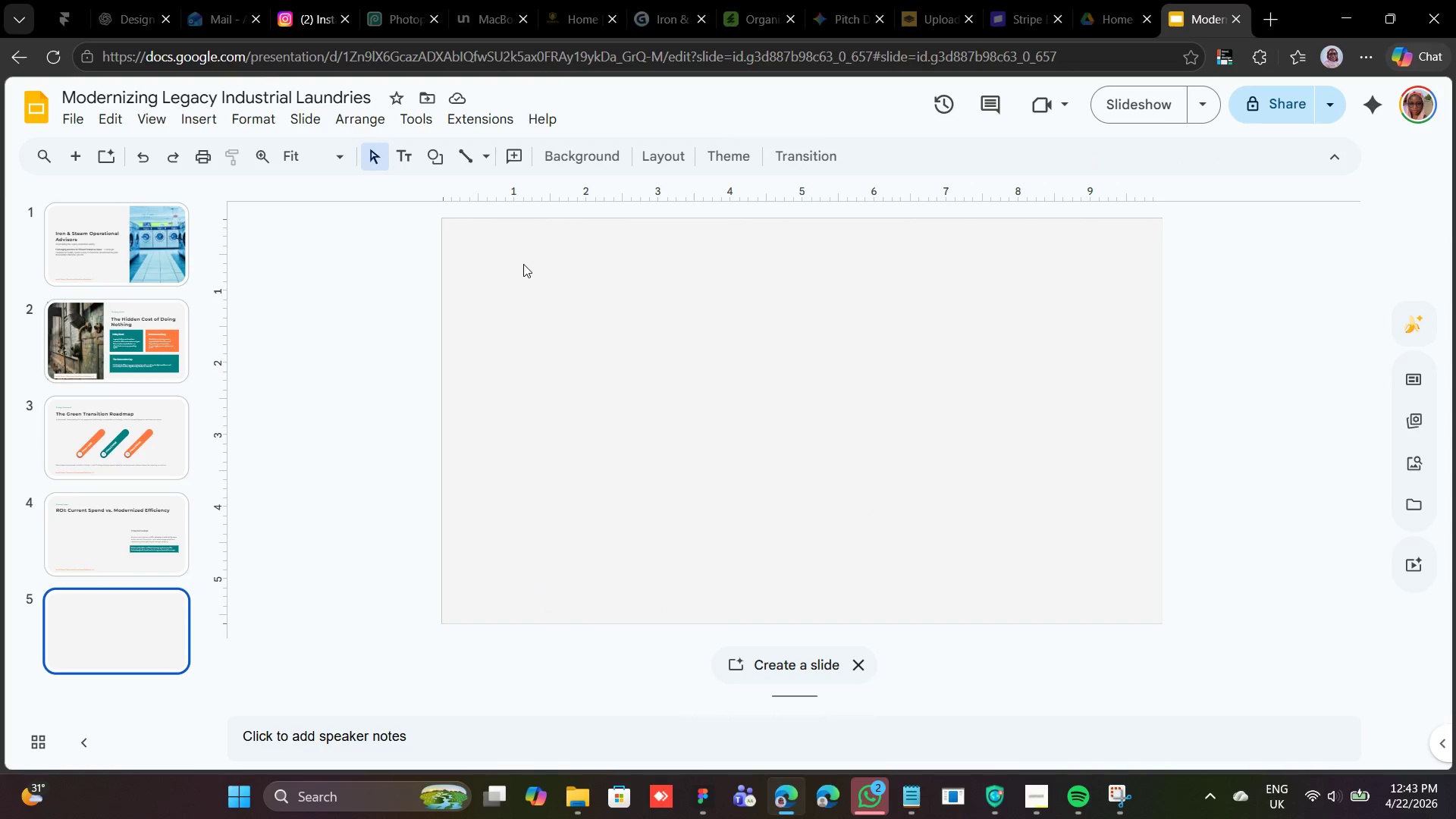 
right_click([523, 265])
 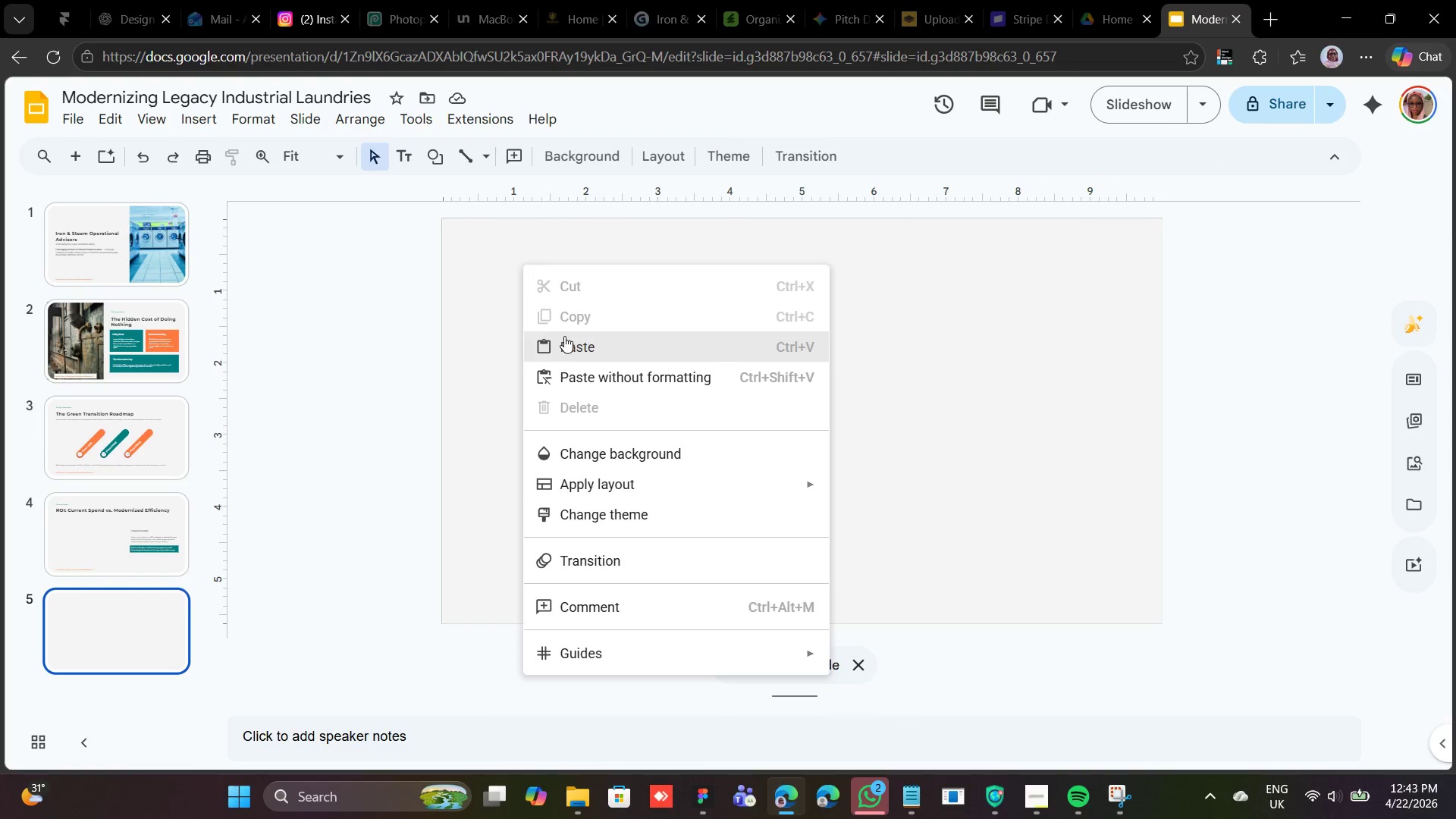 
left_click([565, 337])
 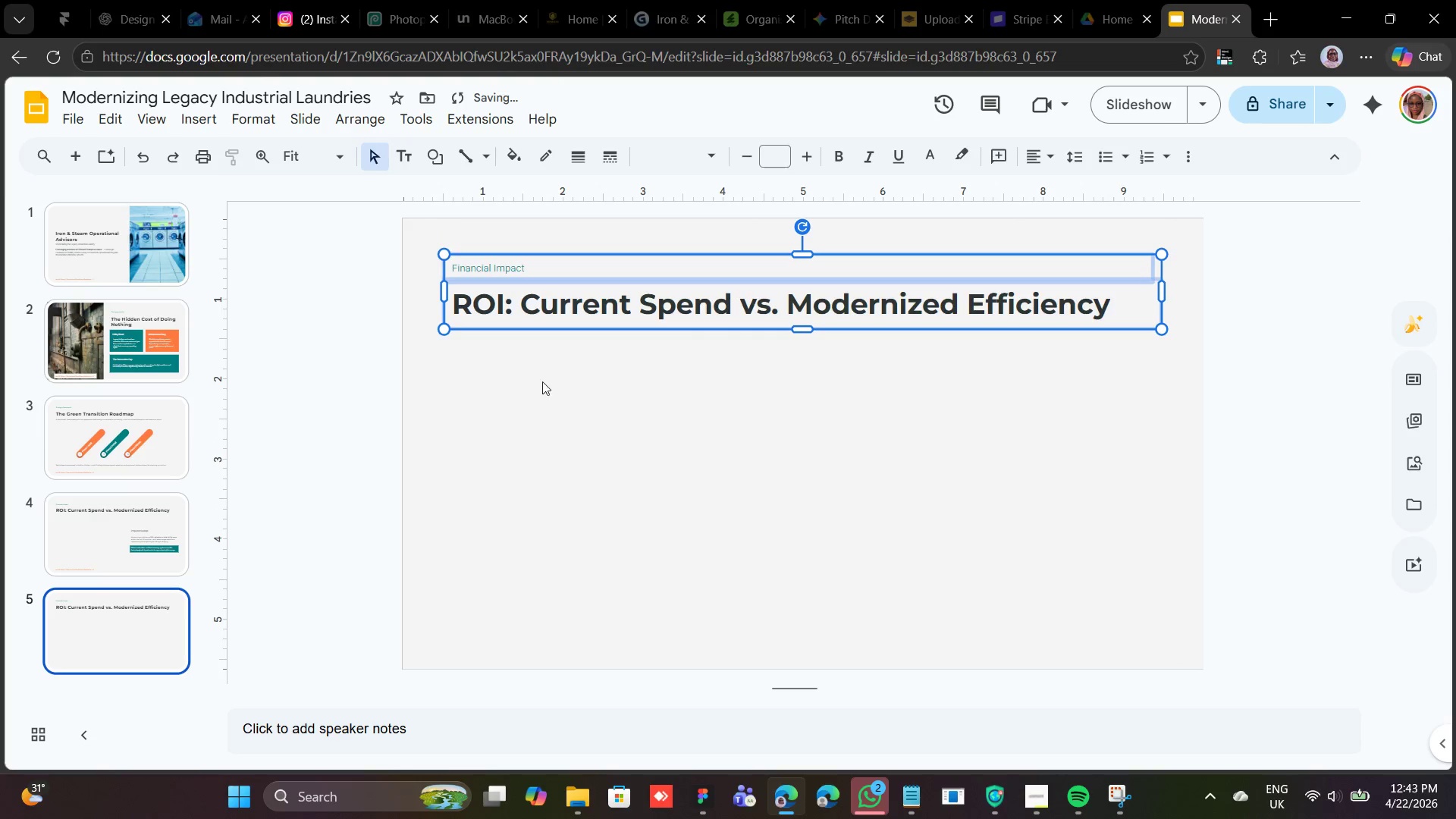 
left_click([522, 425])
 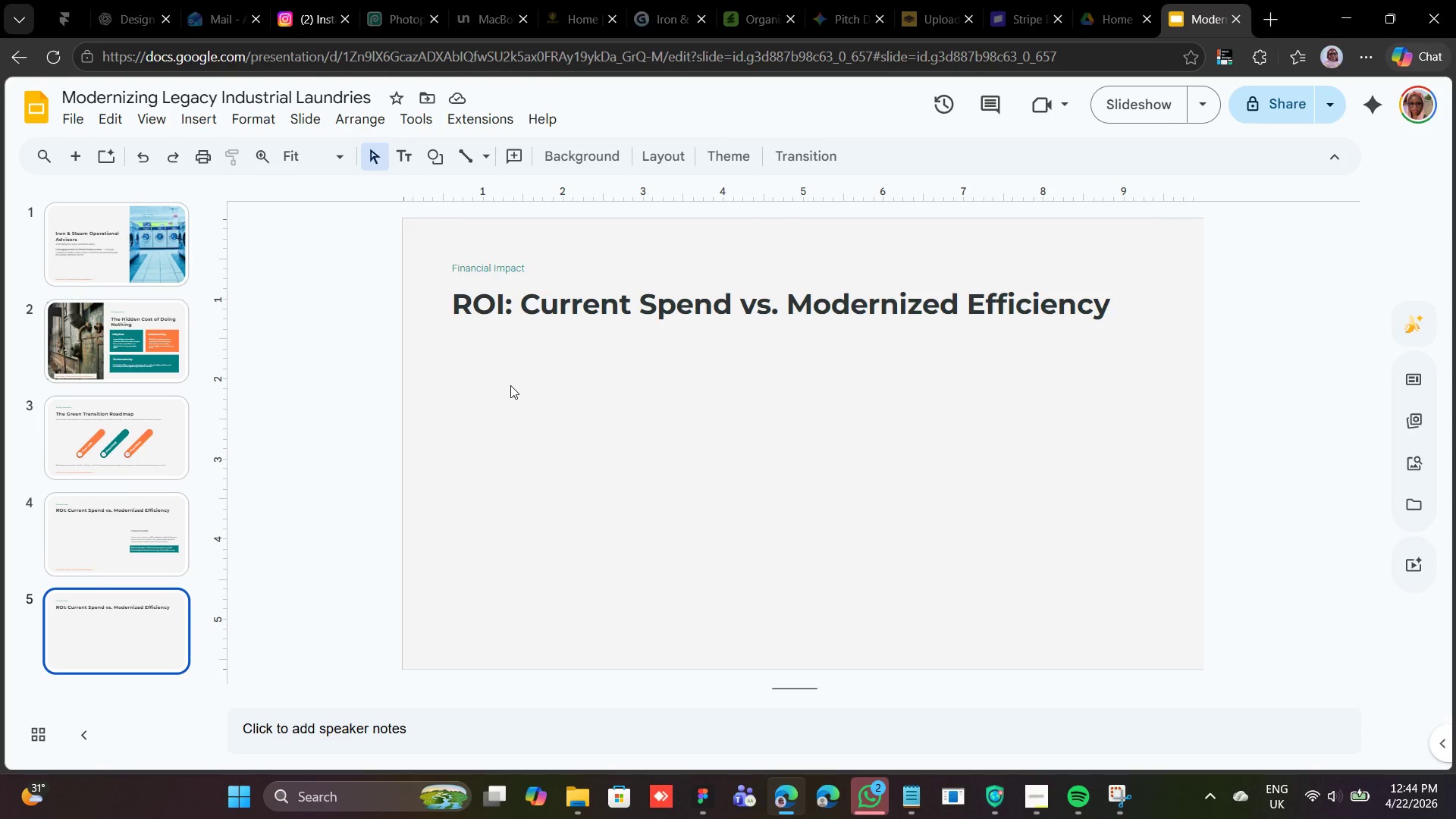 
wait(12.81)
 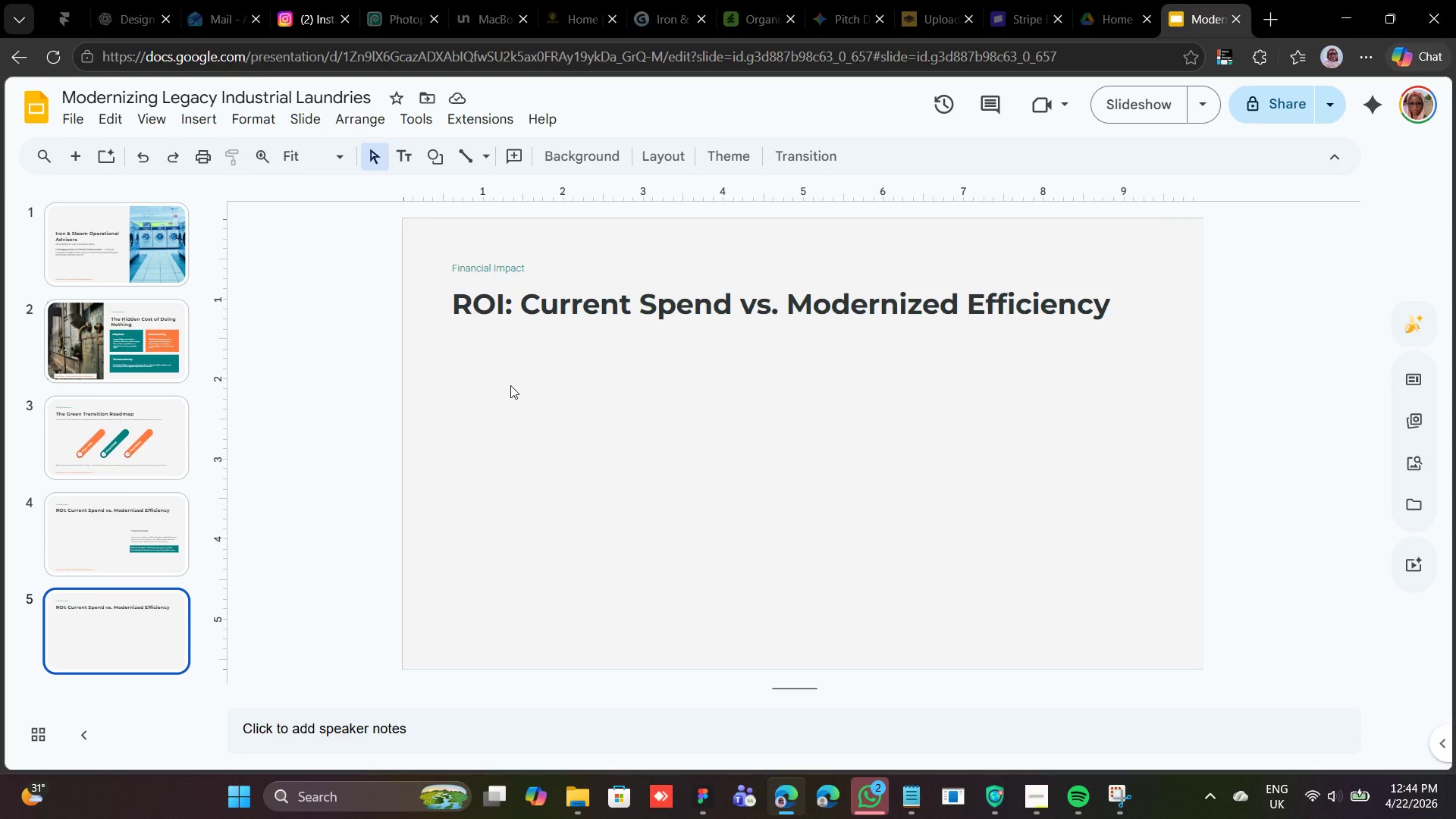 
left_click([115, 534])
 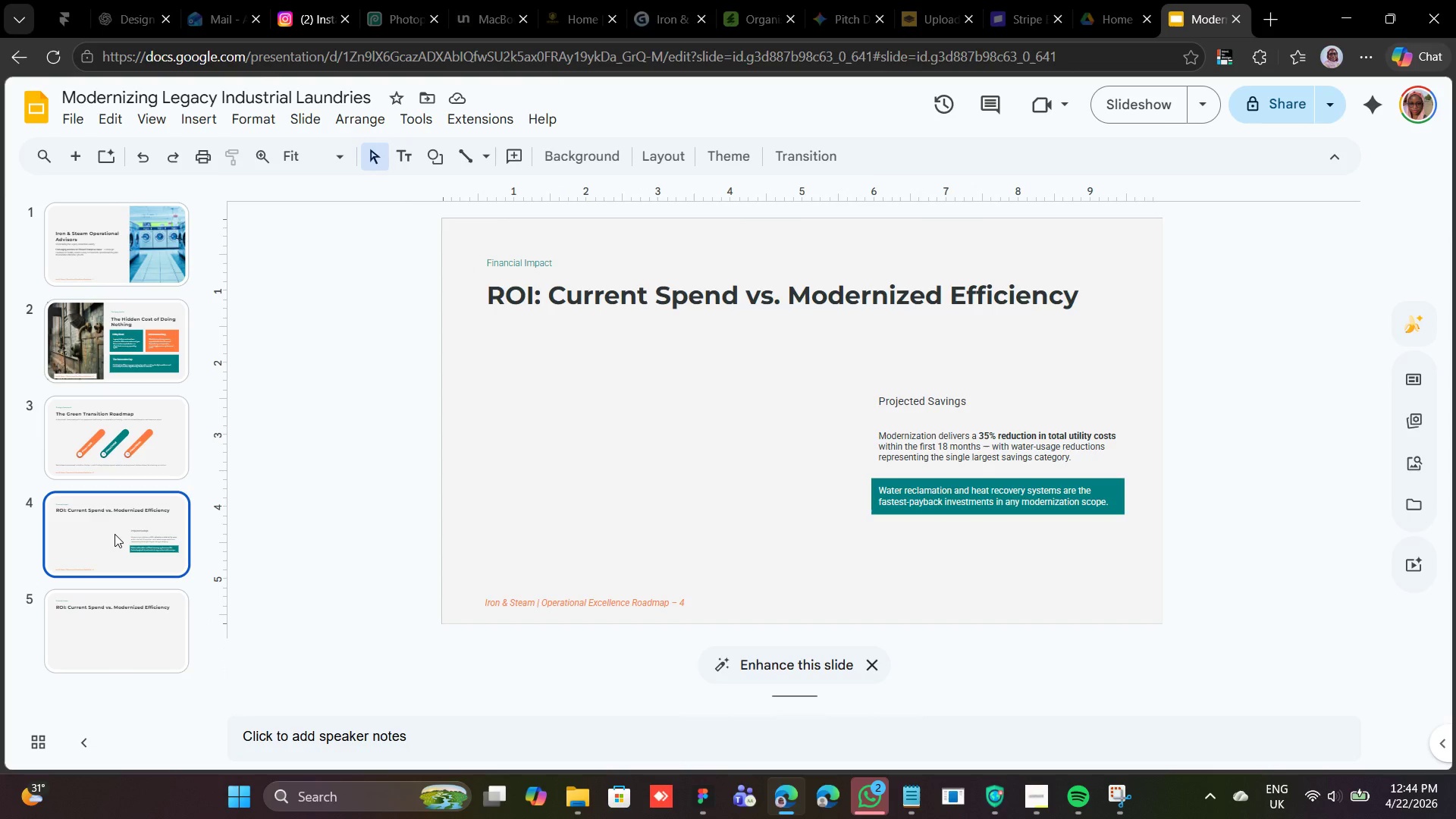 
wait(8.64)
 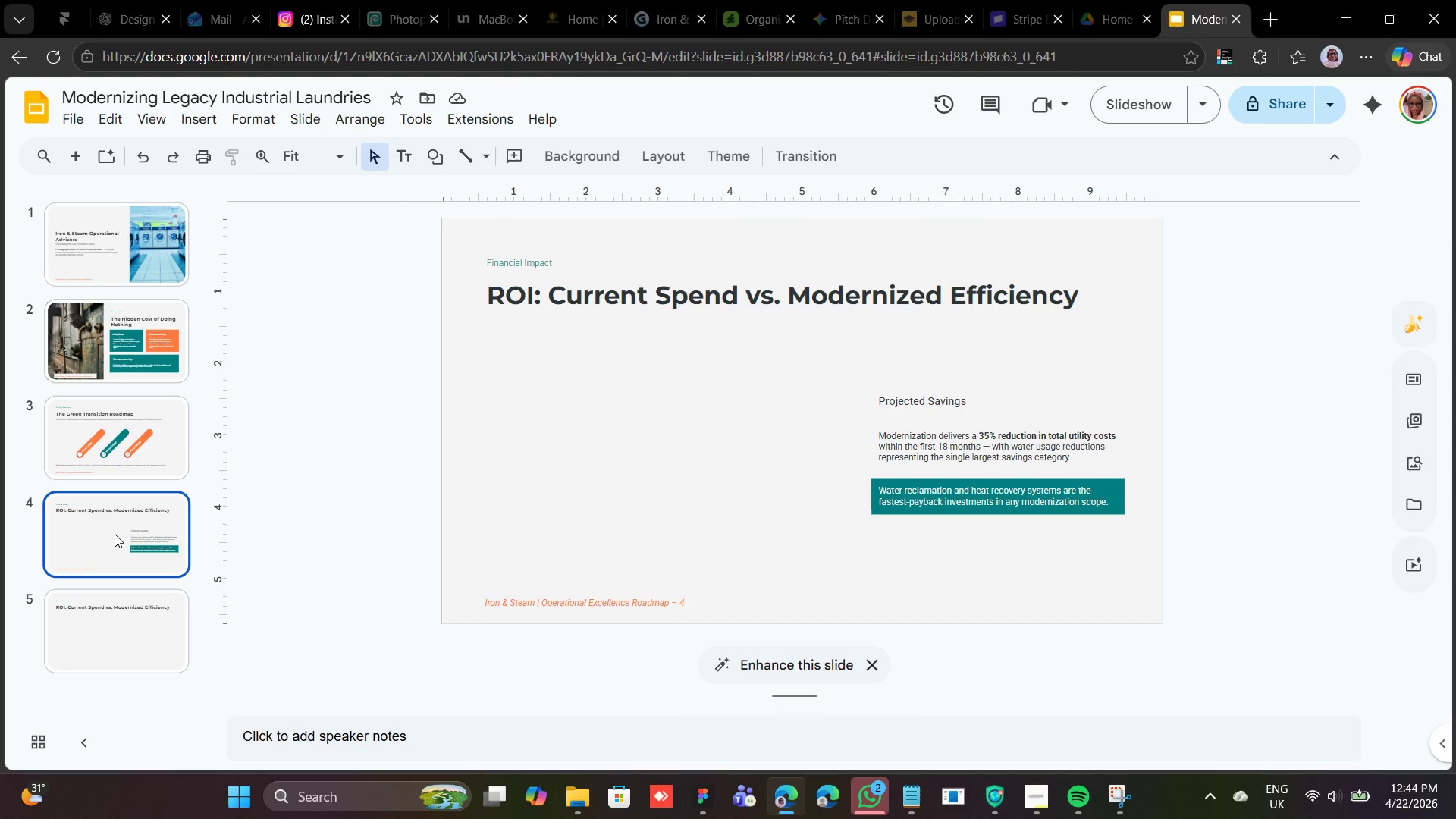 
left_click([908, 802])
 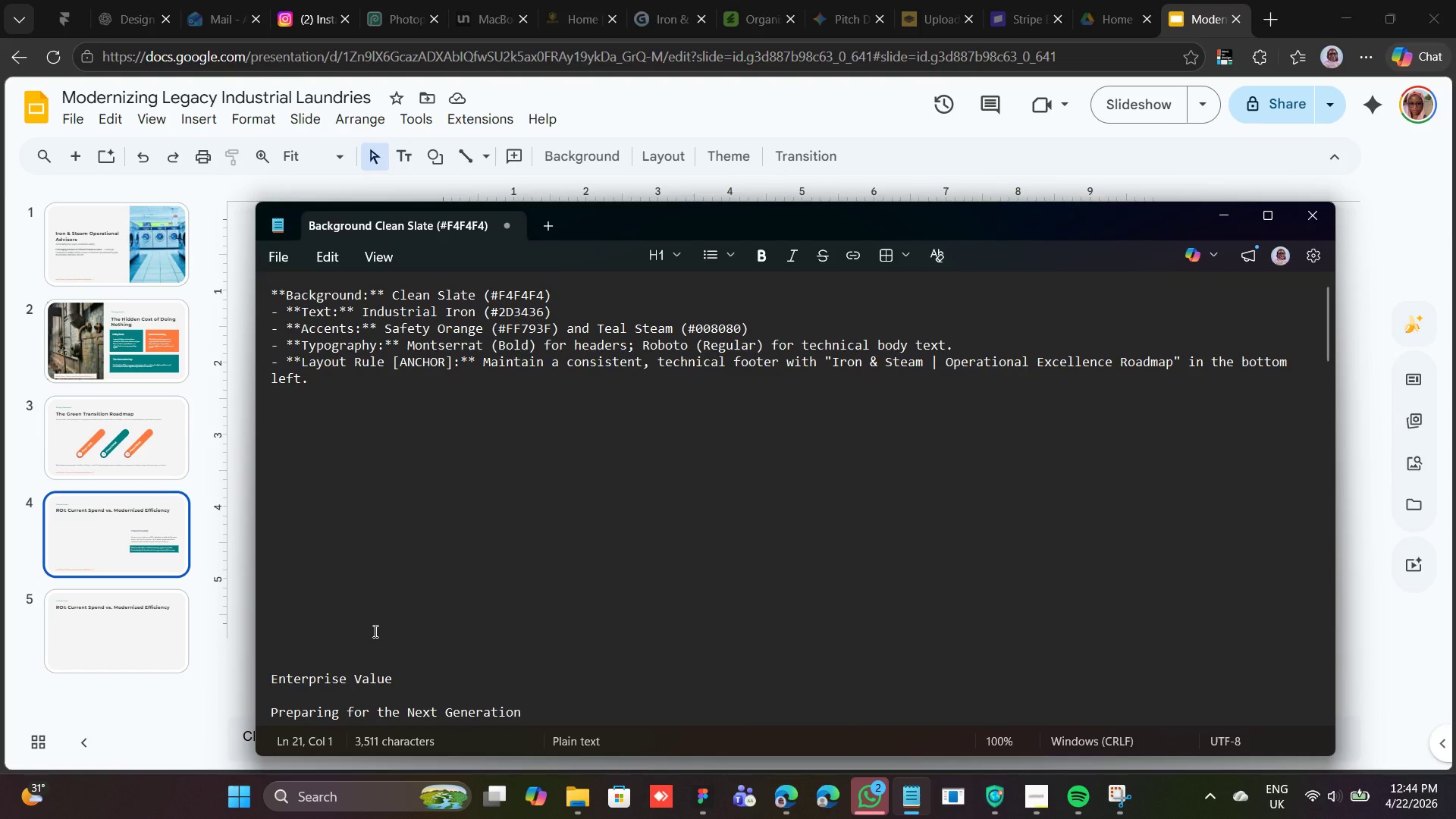 
key(Backspace)
 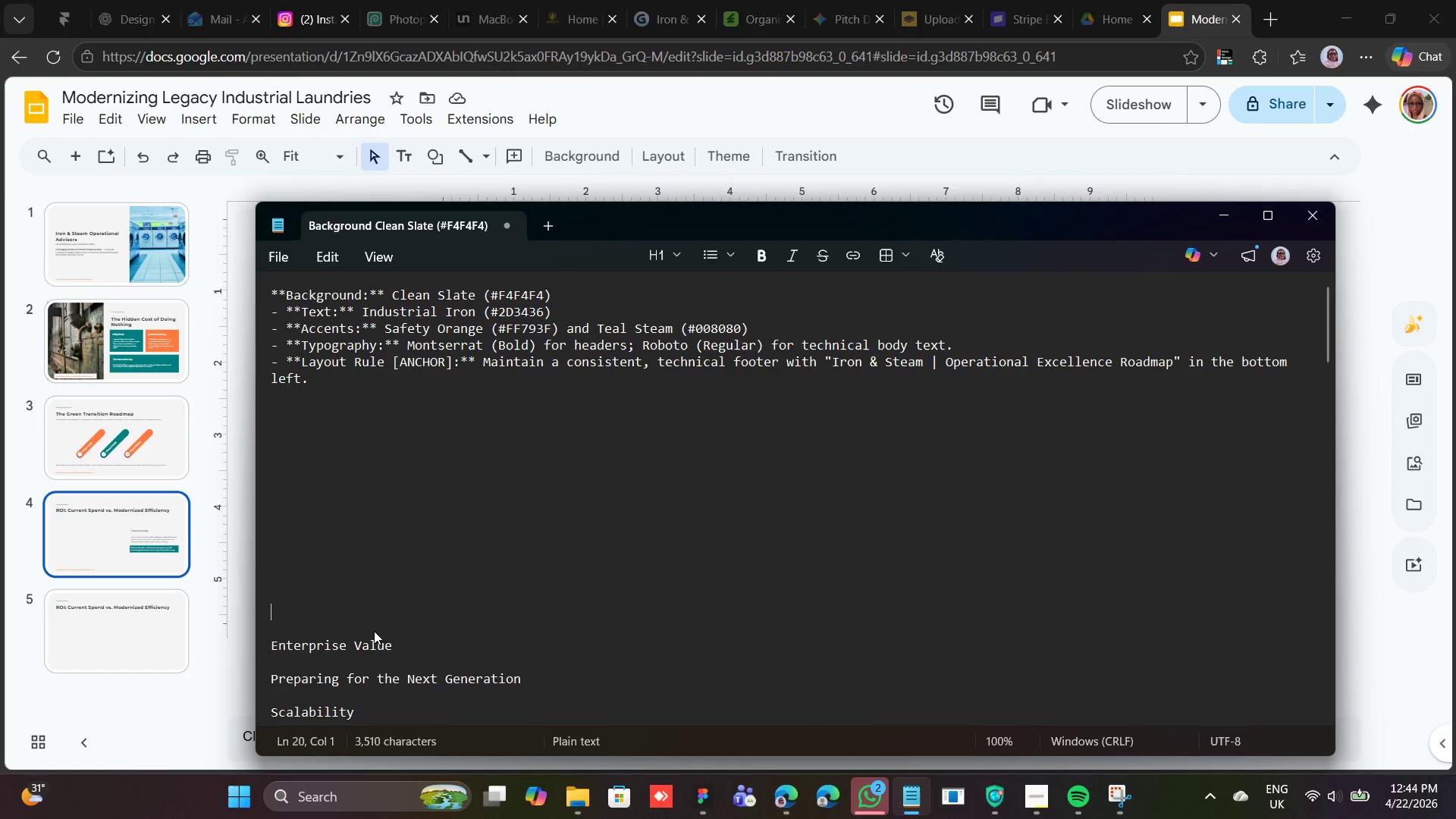 
key(Backspace)
 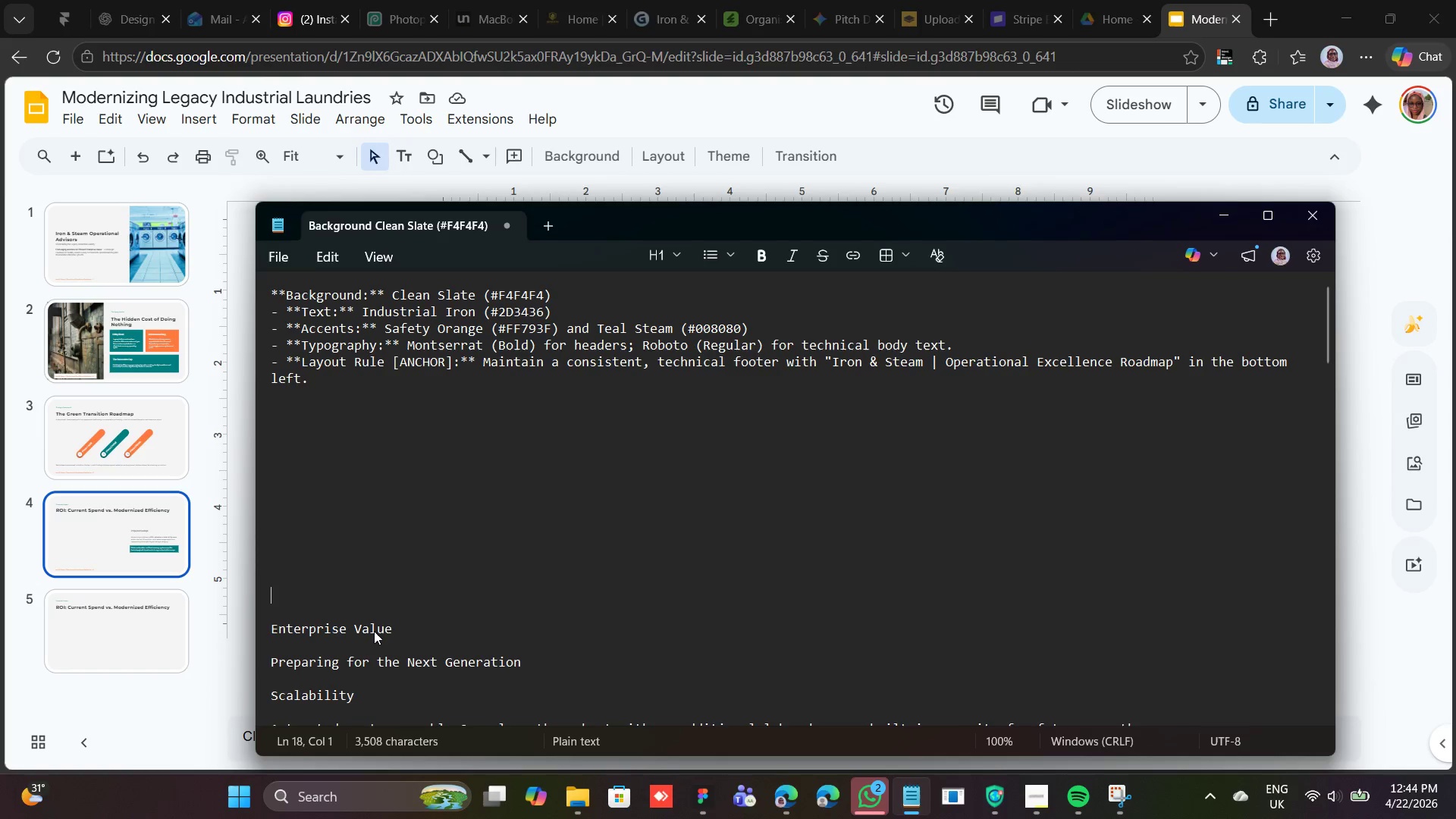 
key(Backspace)
 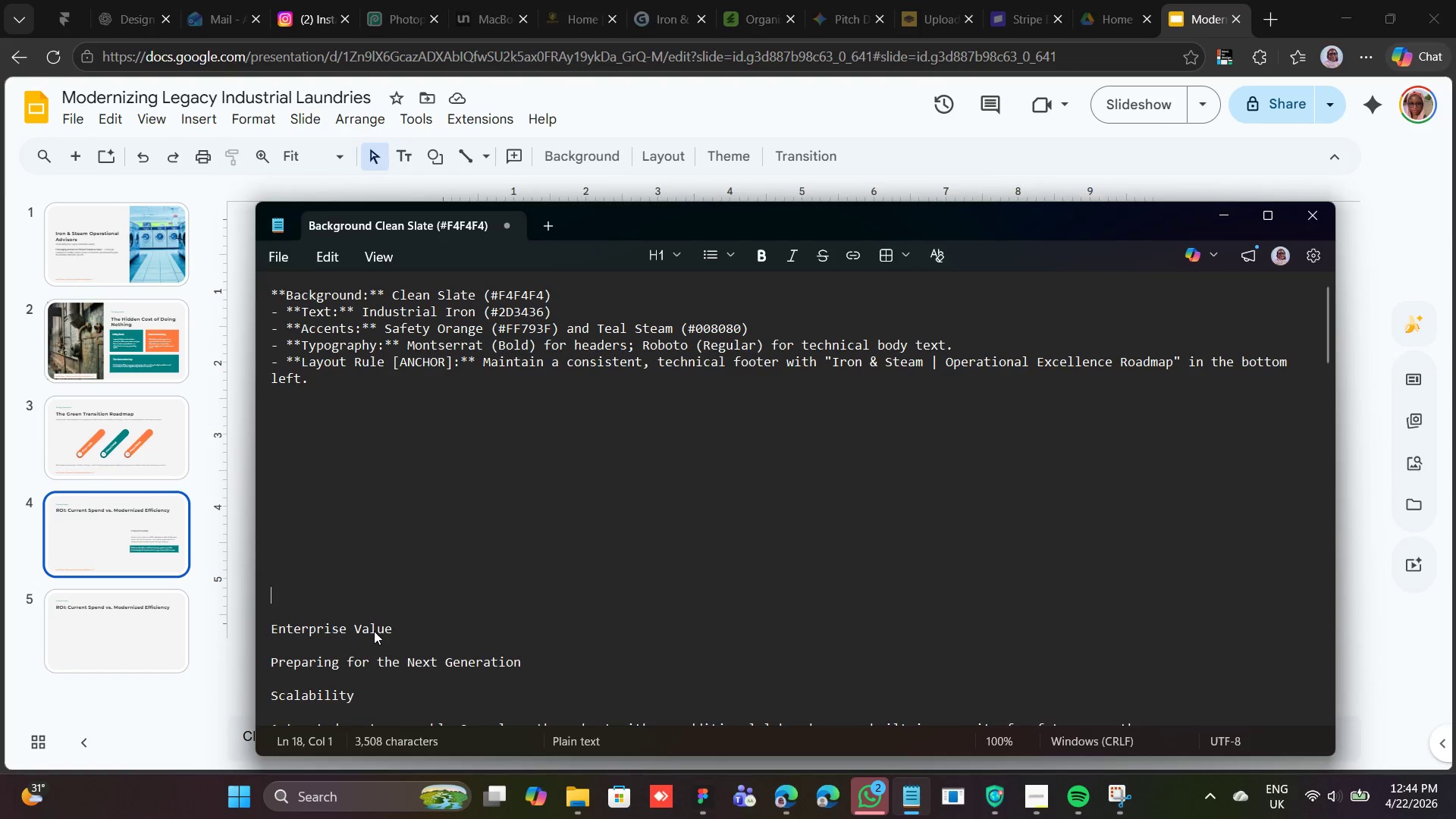 
key(Backspace)
 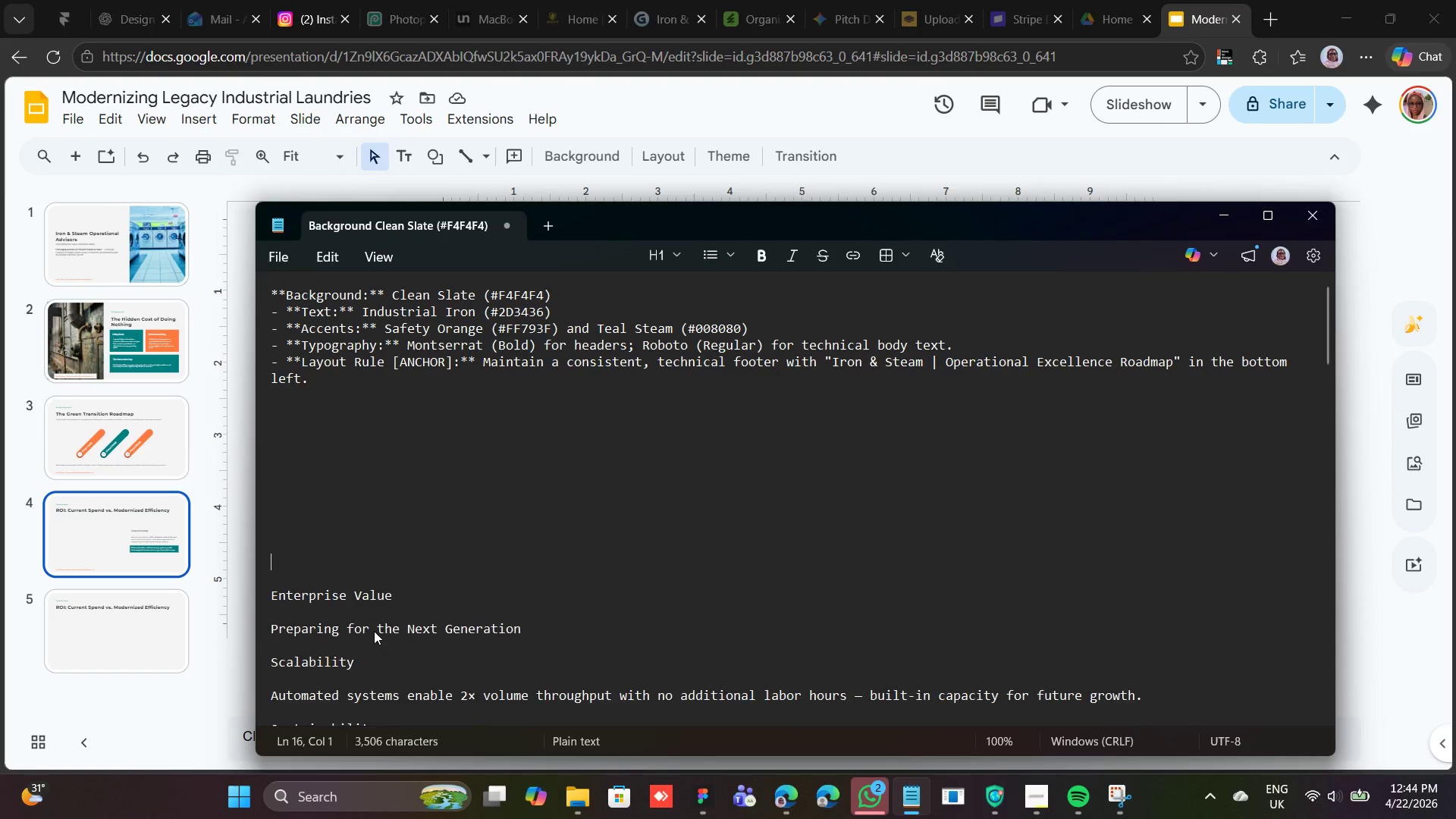 
key(Backspace)
 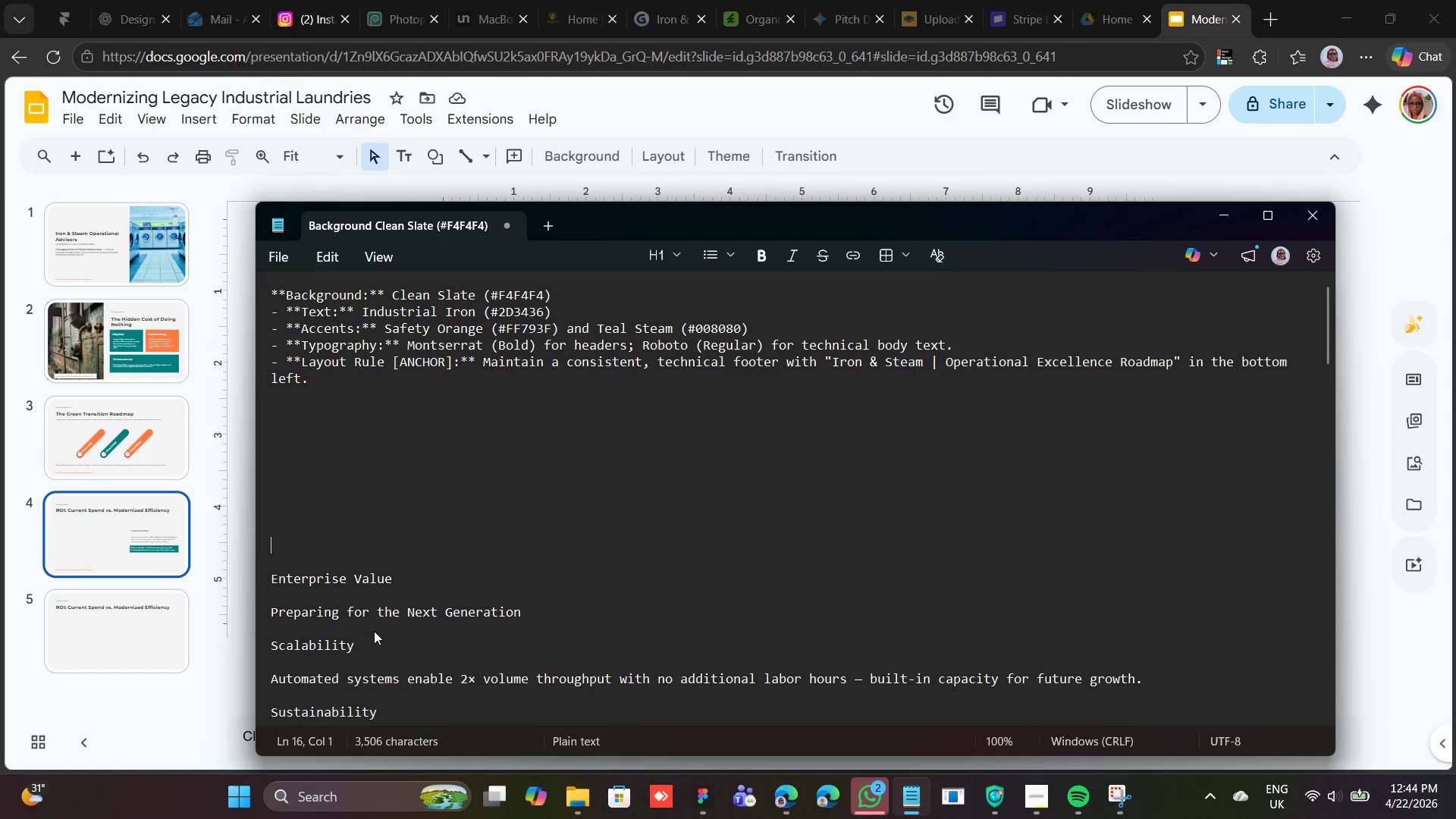 
key(Backspace)
 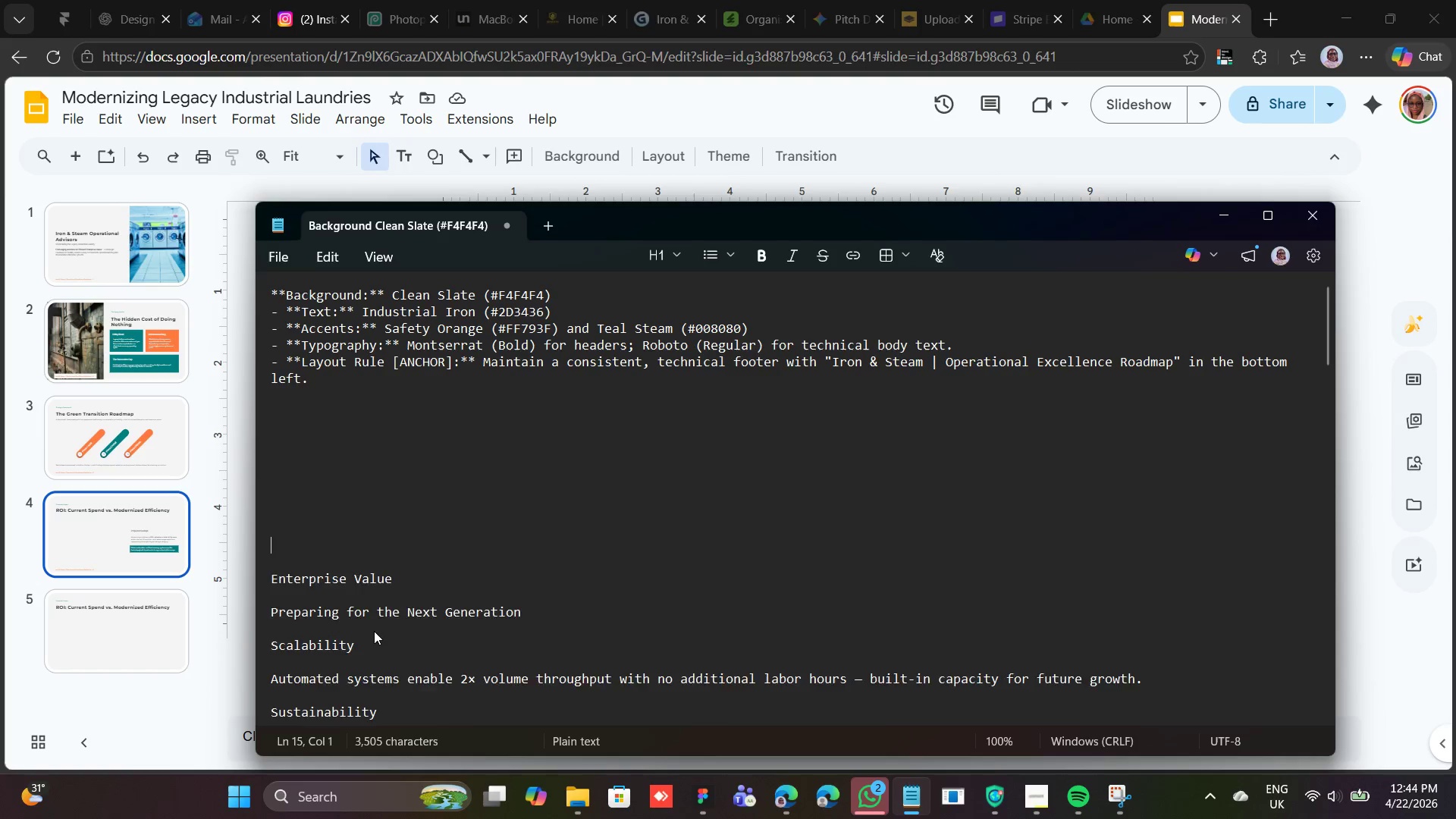 
key(Backspace)
 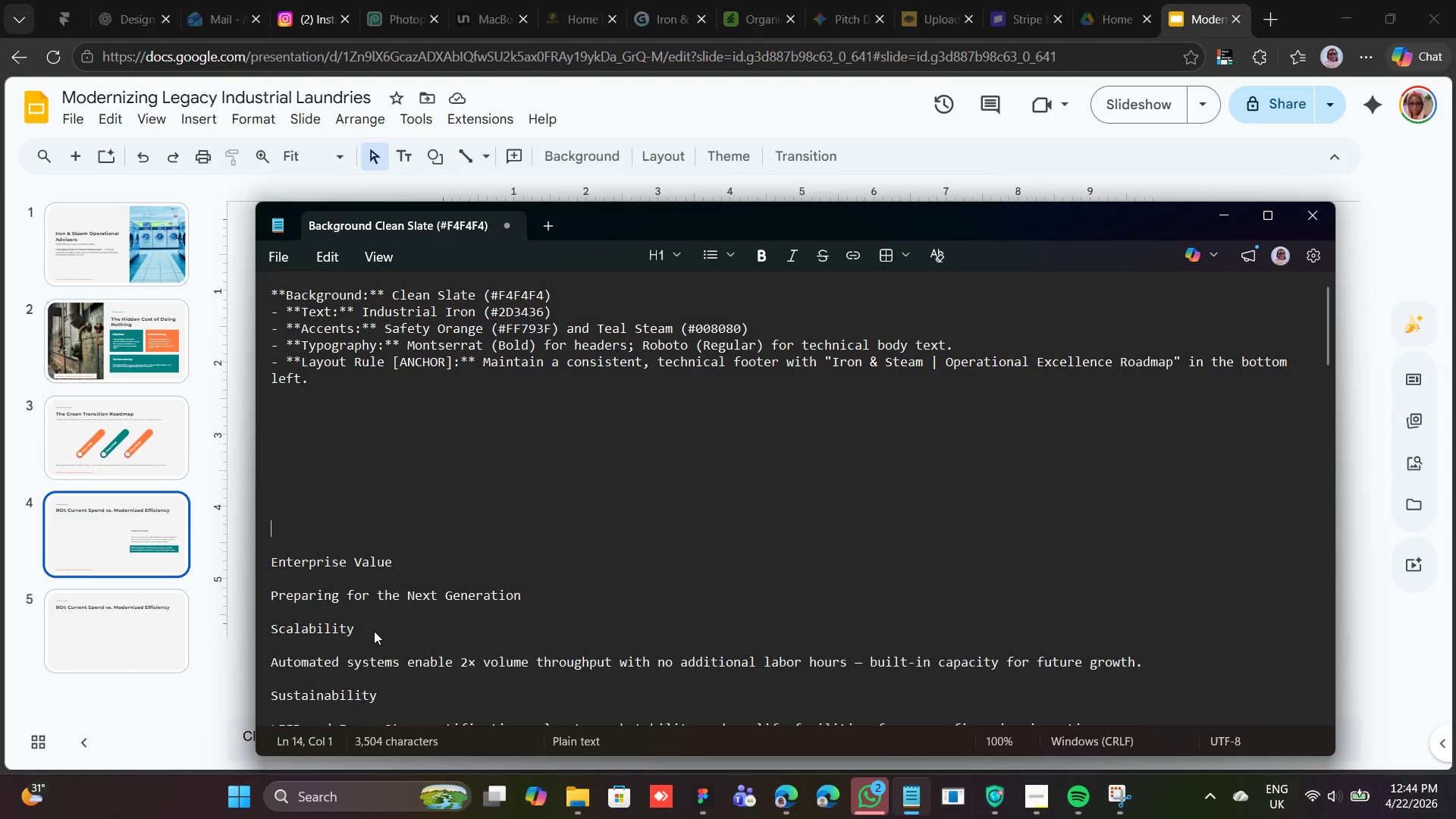 
key(Backspace)
 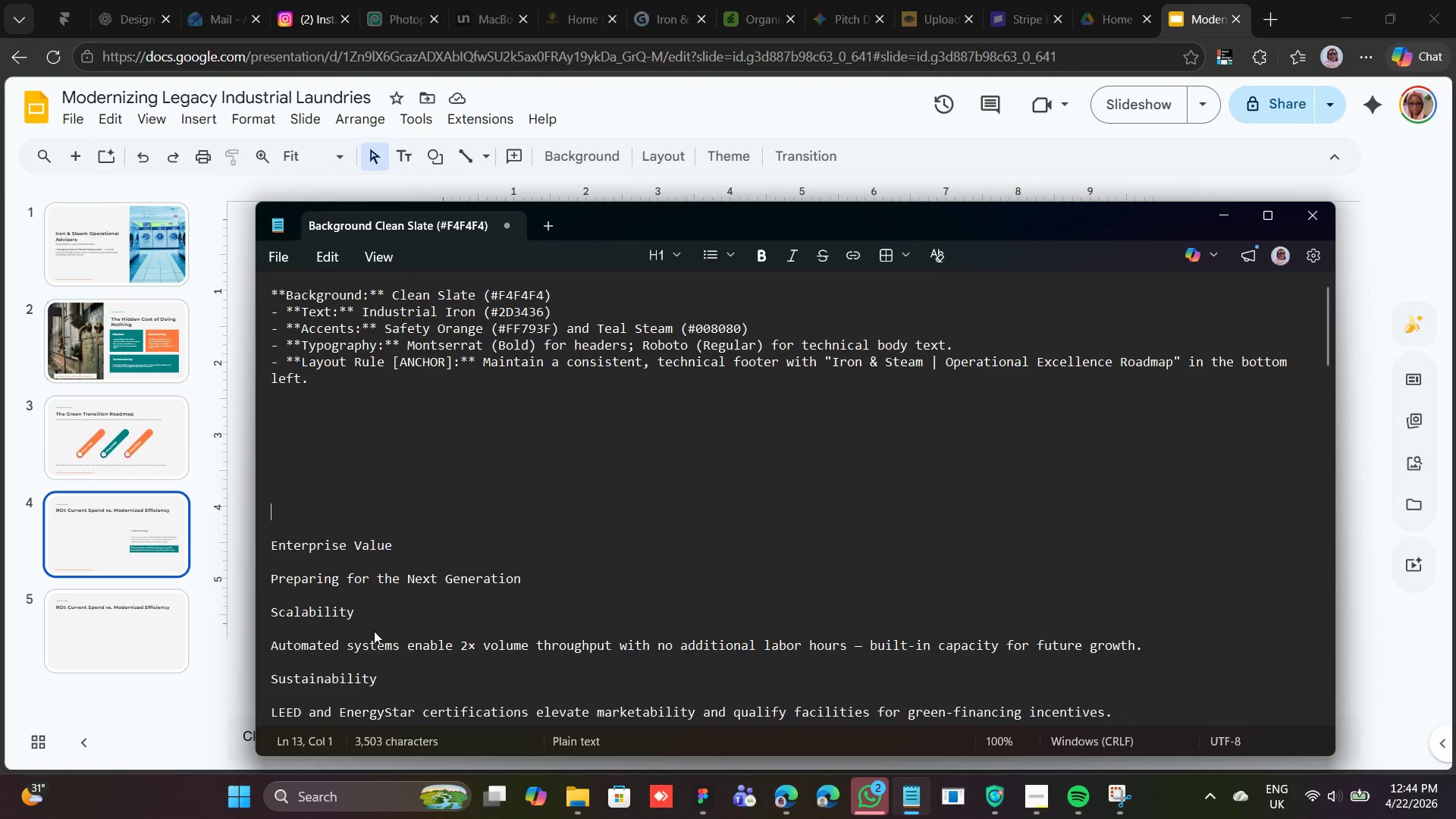 
key(Backspace)
 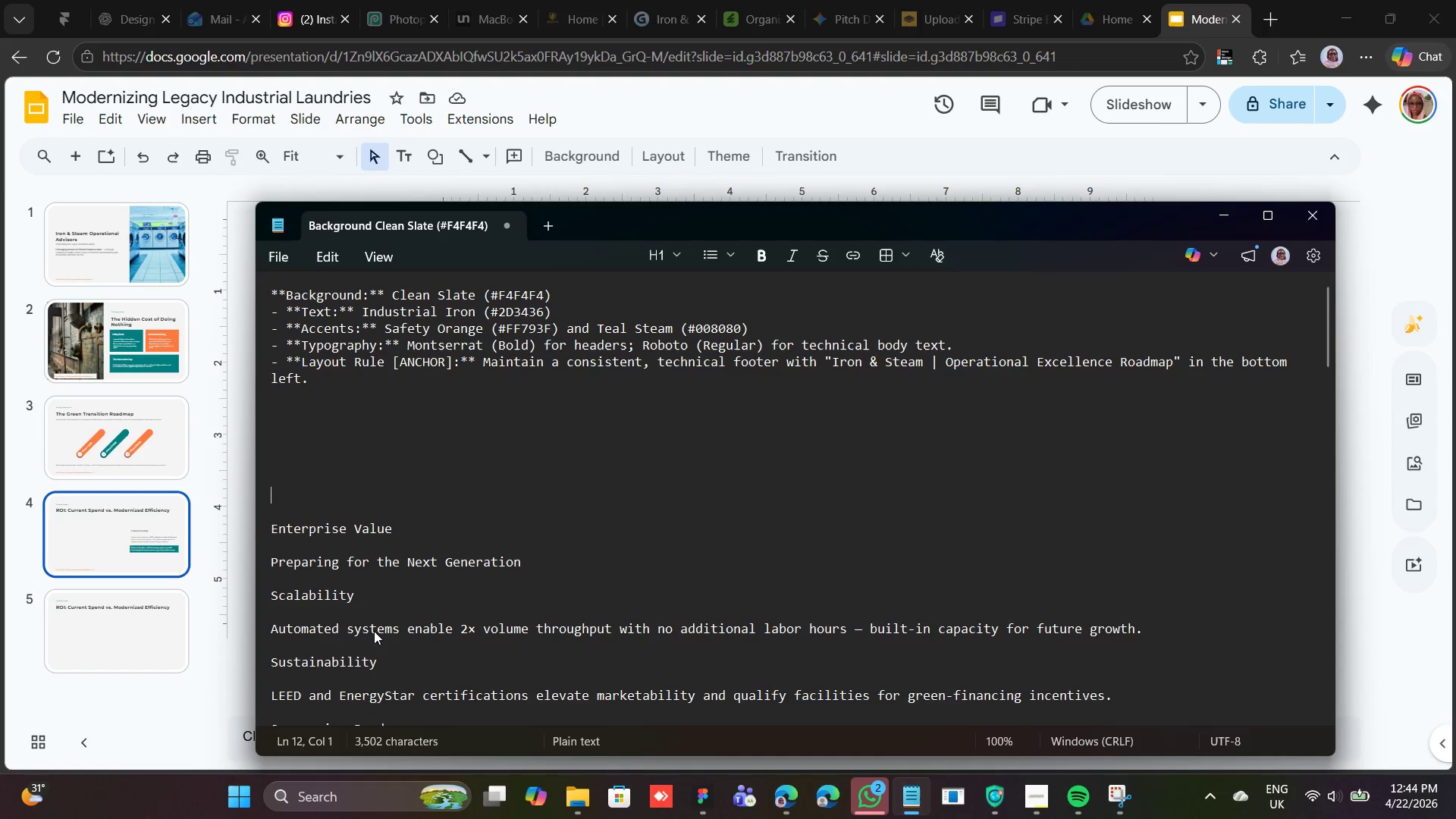 
key(Backspace)
 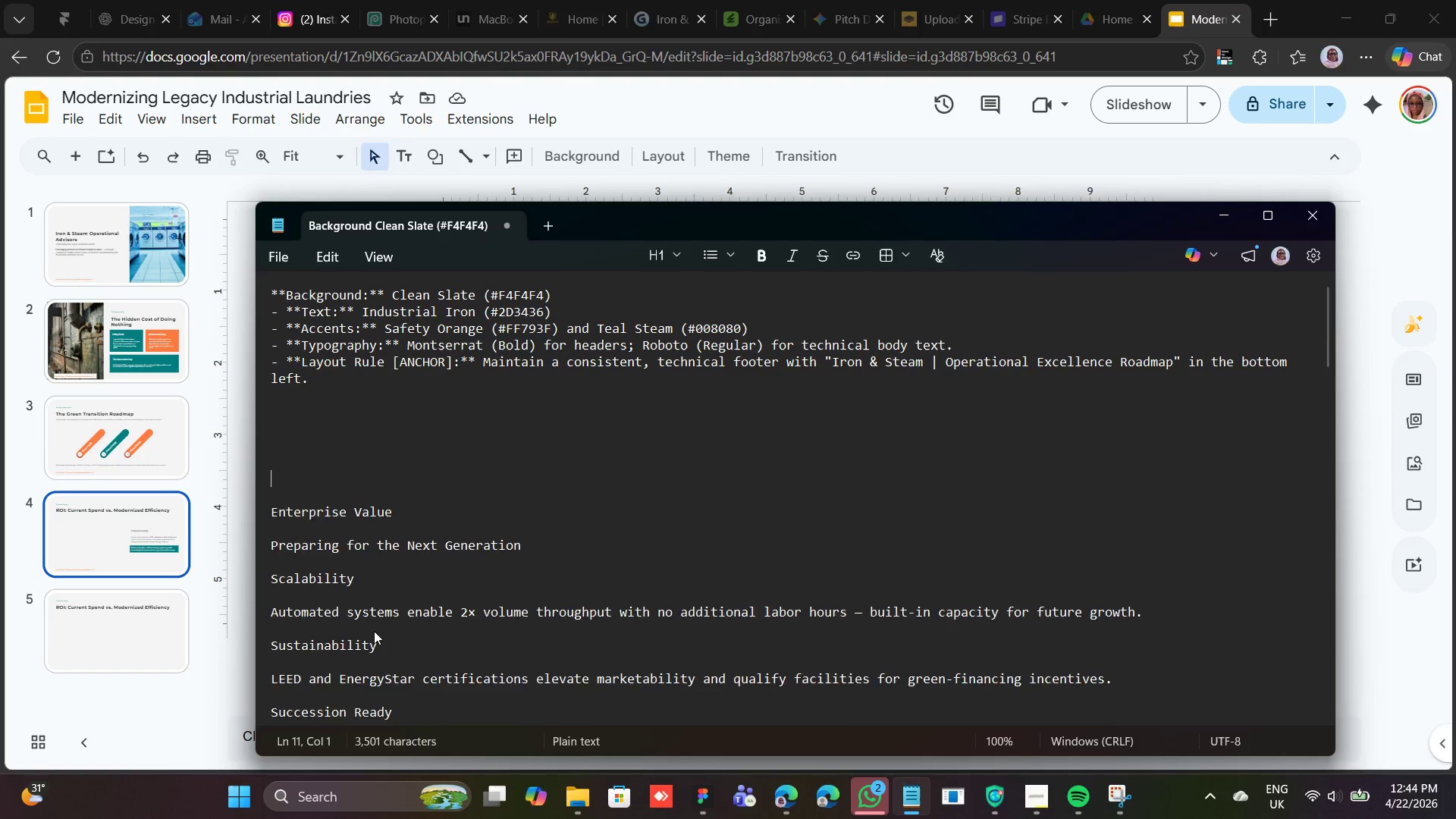 
key(Backspace)
 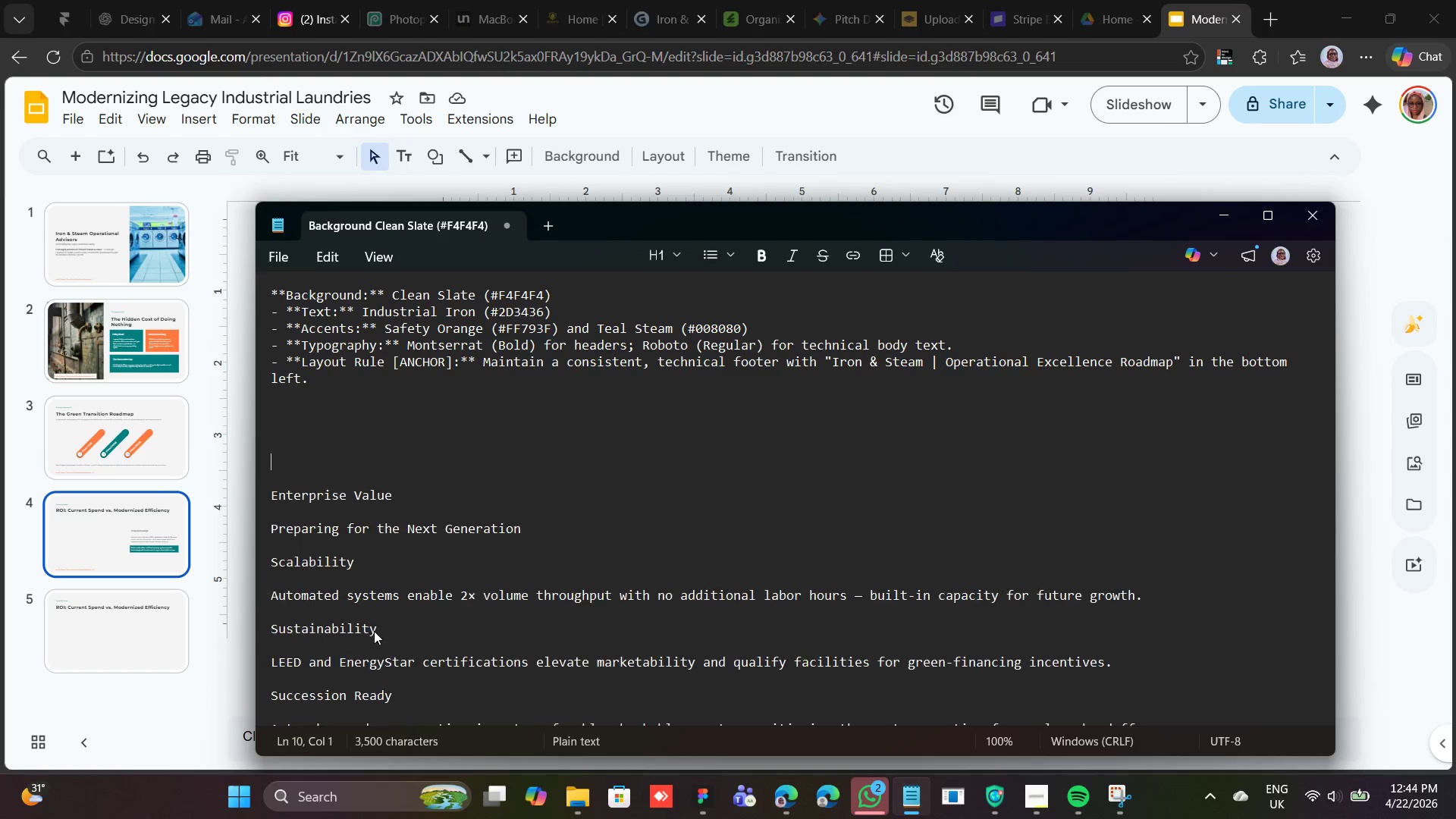 
key(Backspace)
 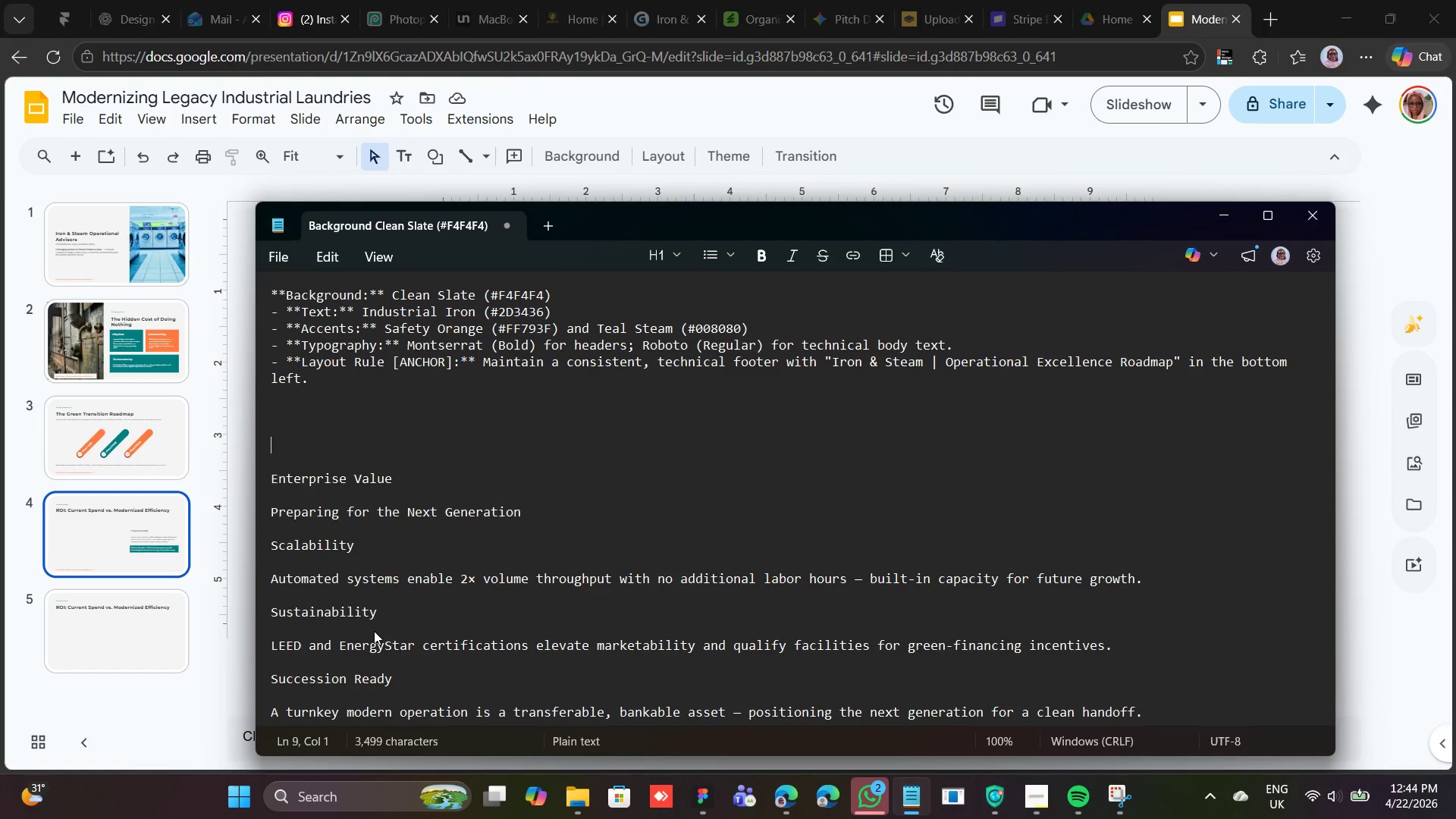 
key(Backspace)
 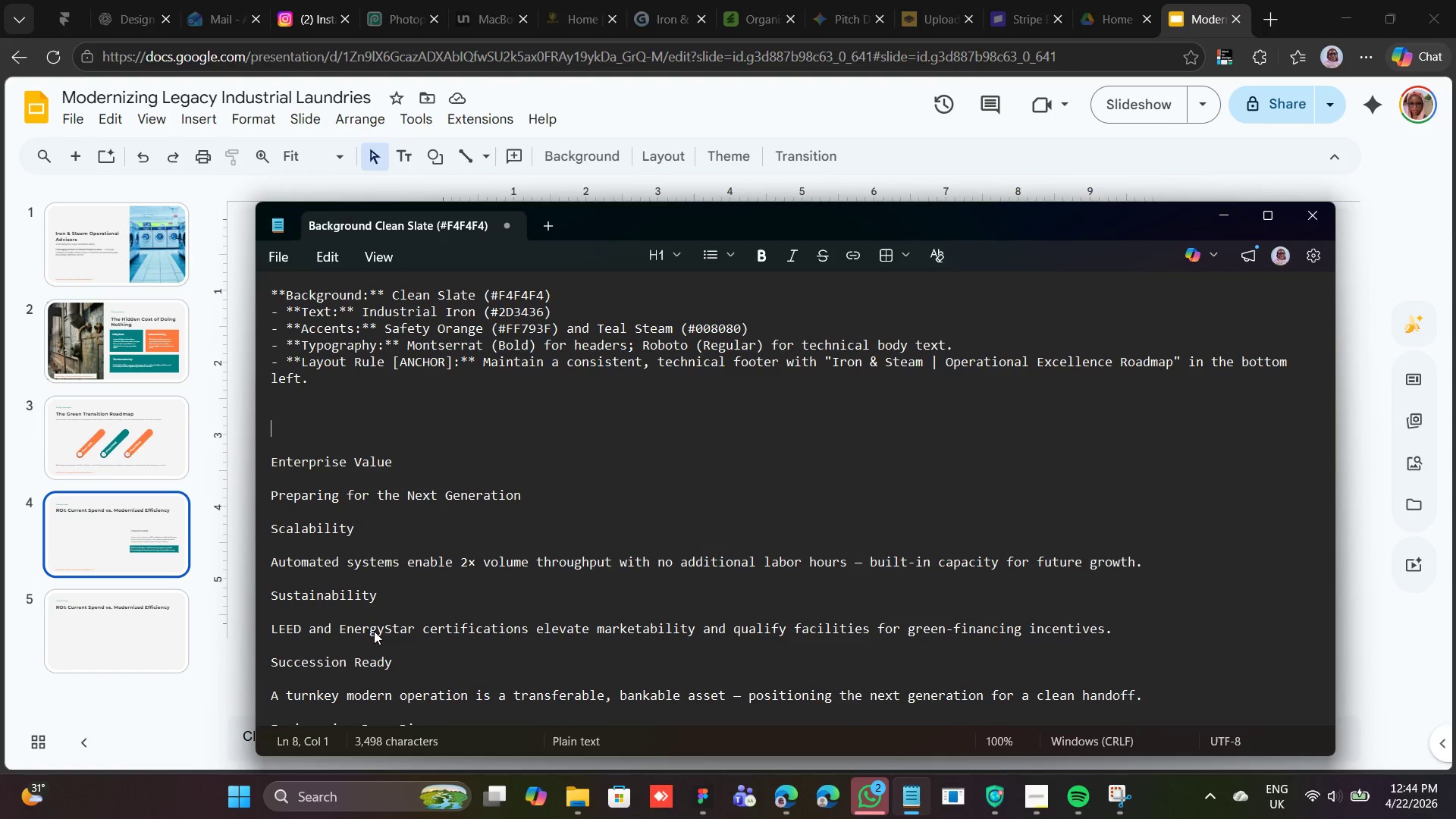 
key(Backspace)
 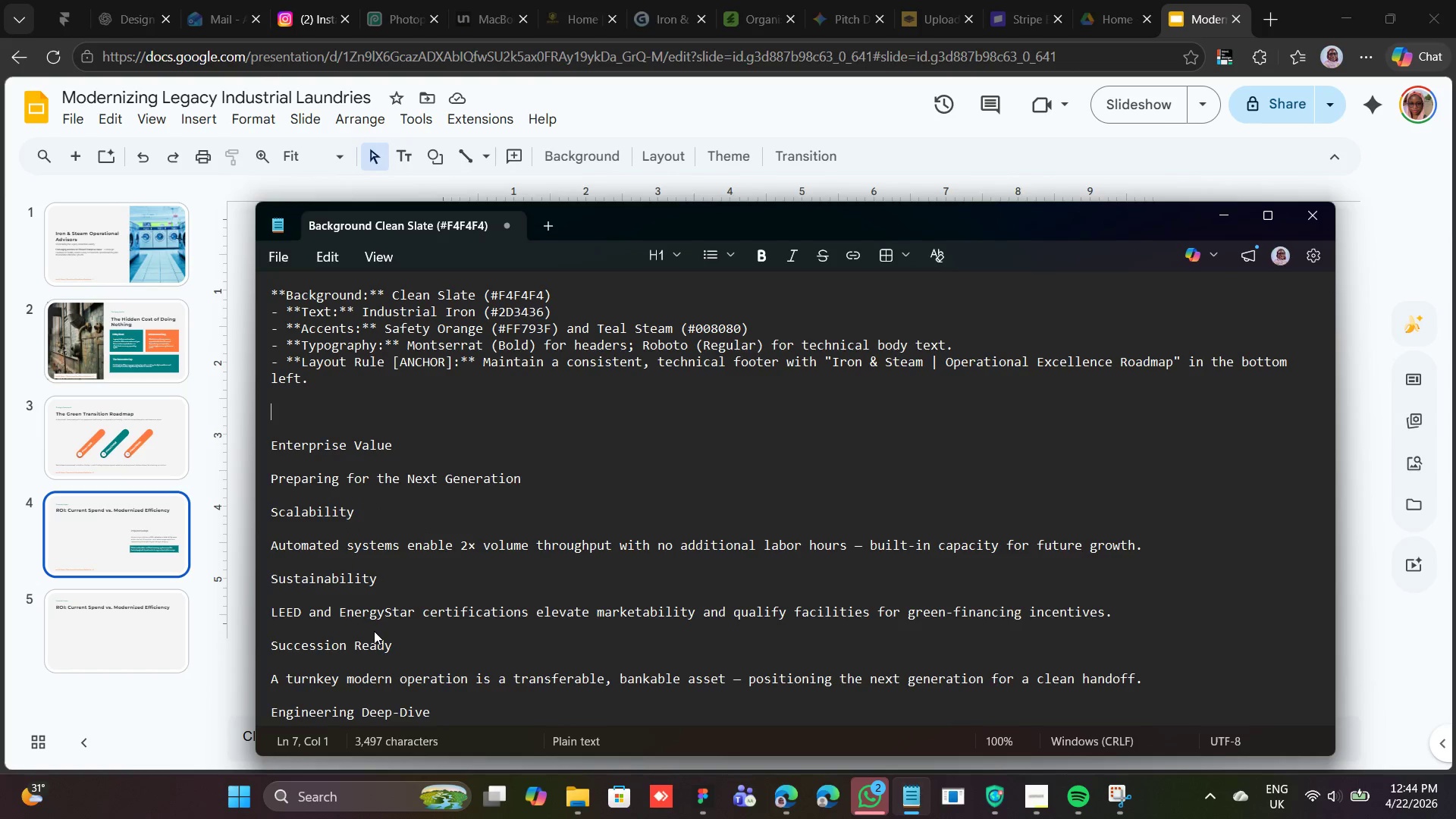 
key(Backspace)
 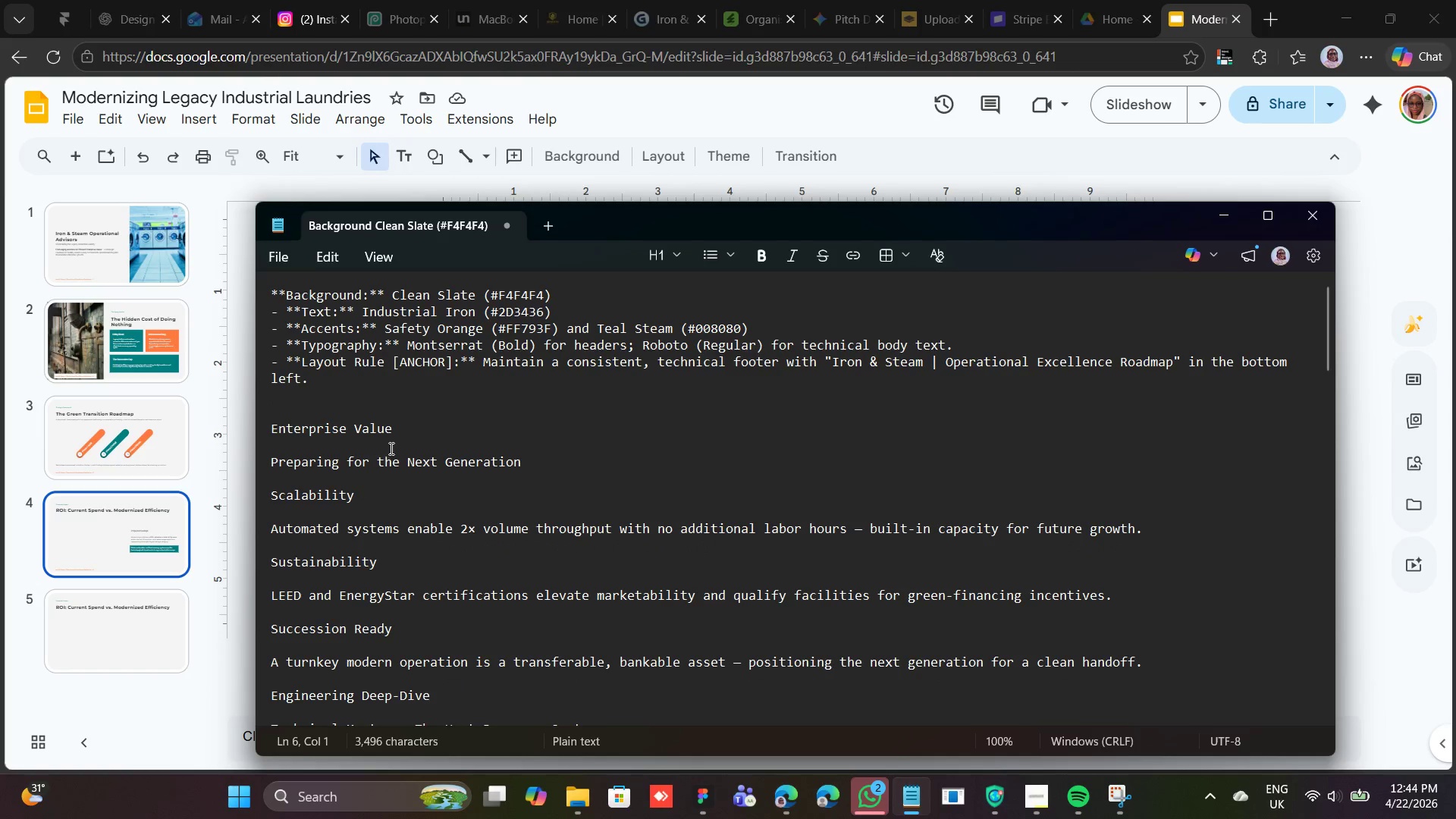 
left_click_drag(start_coordinate=[394, 435], to_coordinate=[271, 426])
 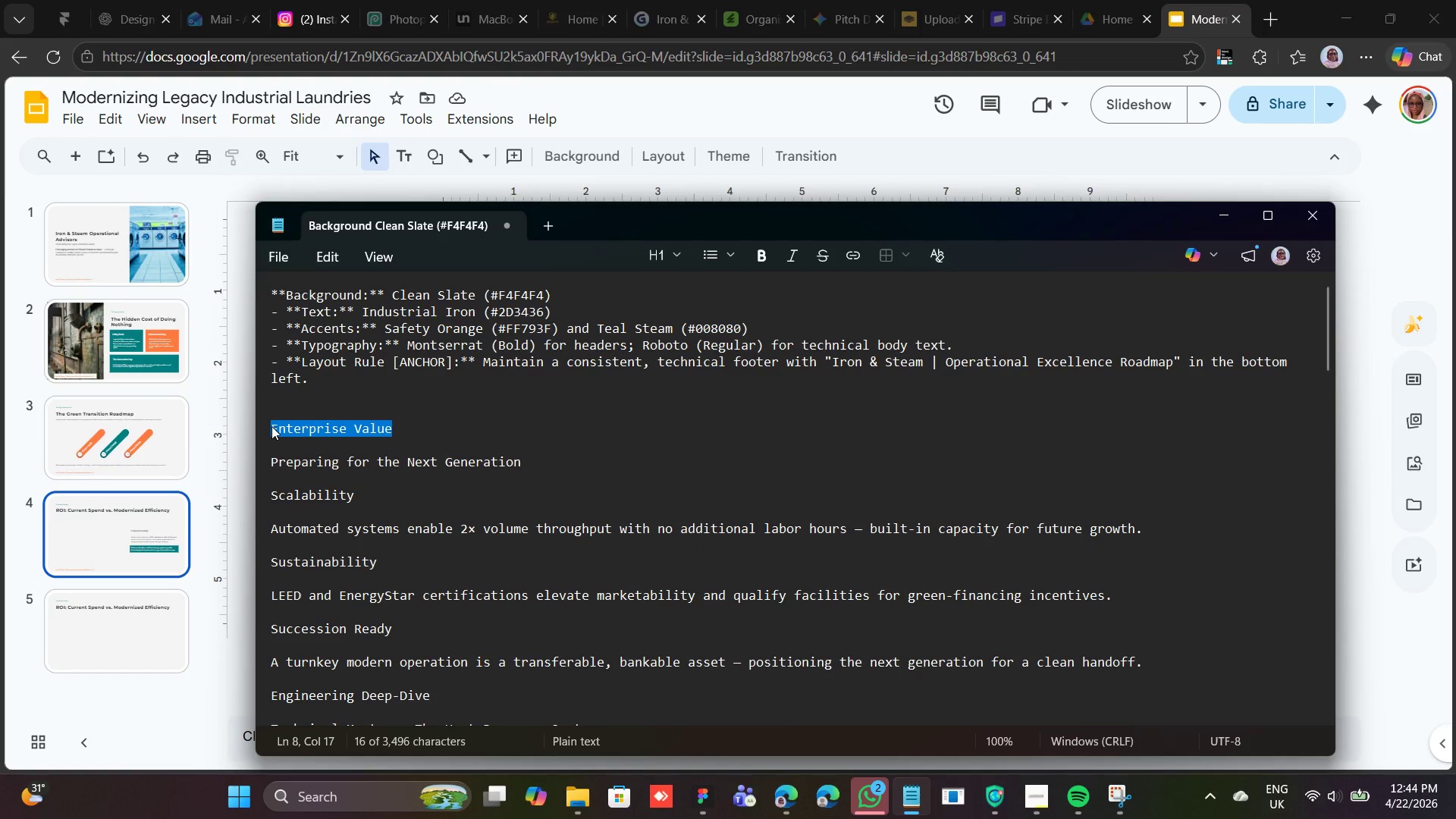 
right_click([271, 426])
 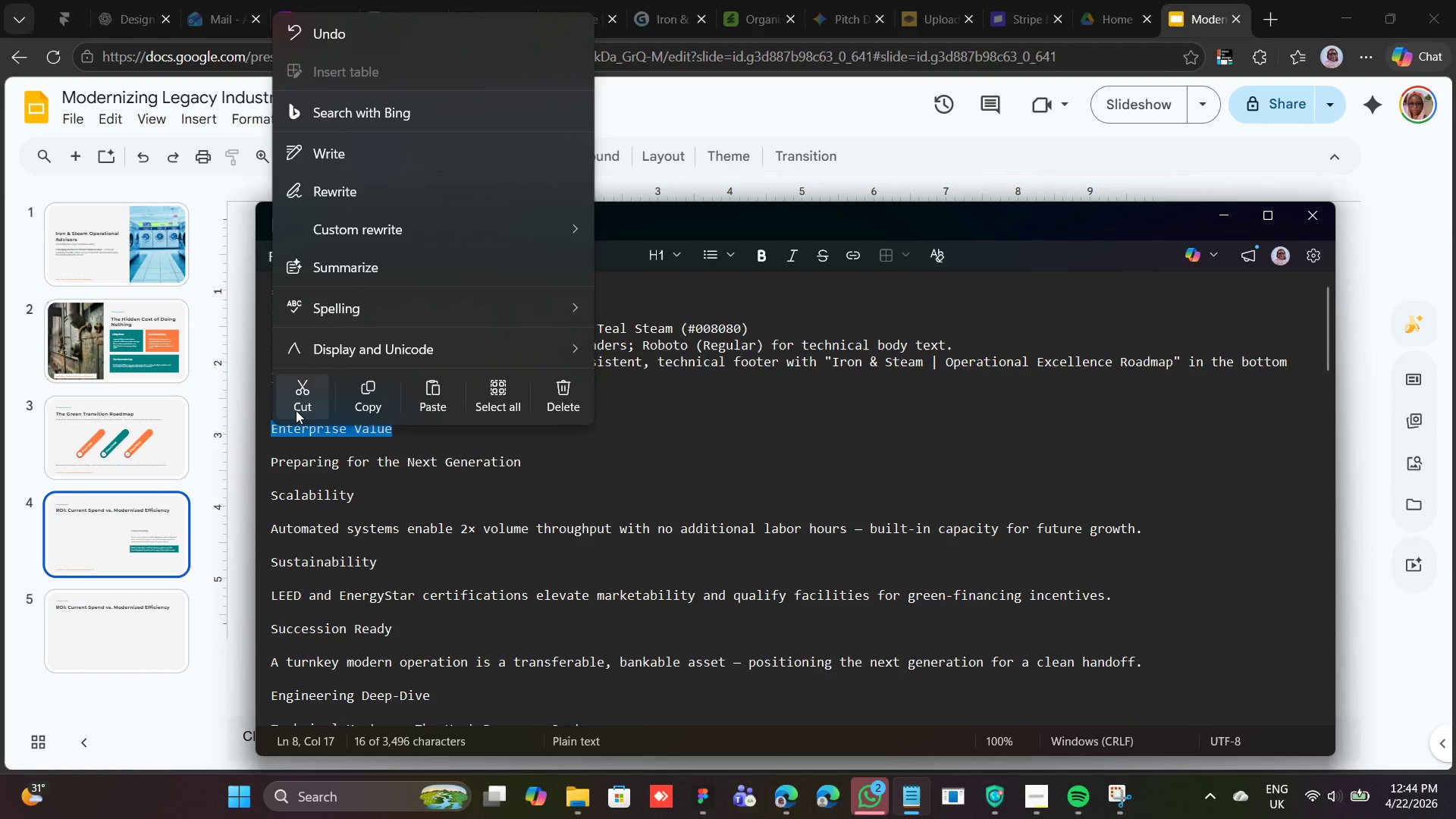 
left_click([297, 410])
 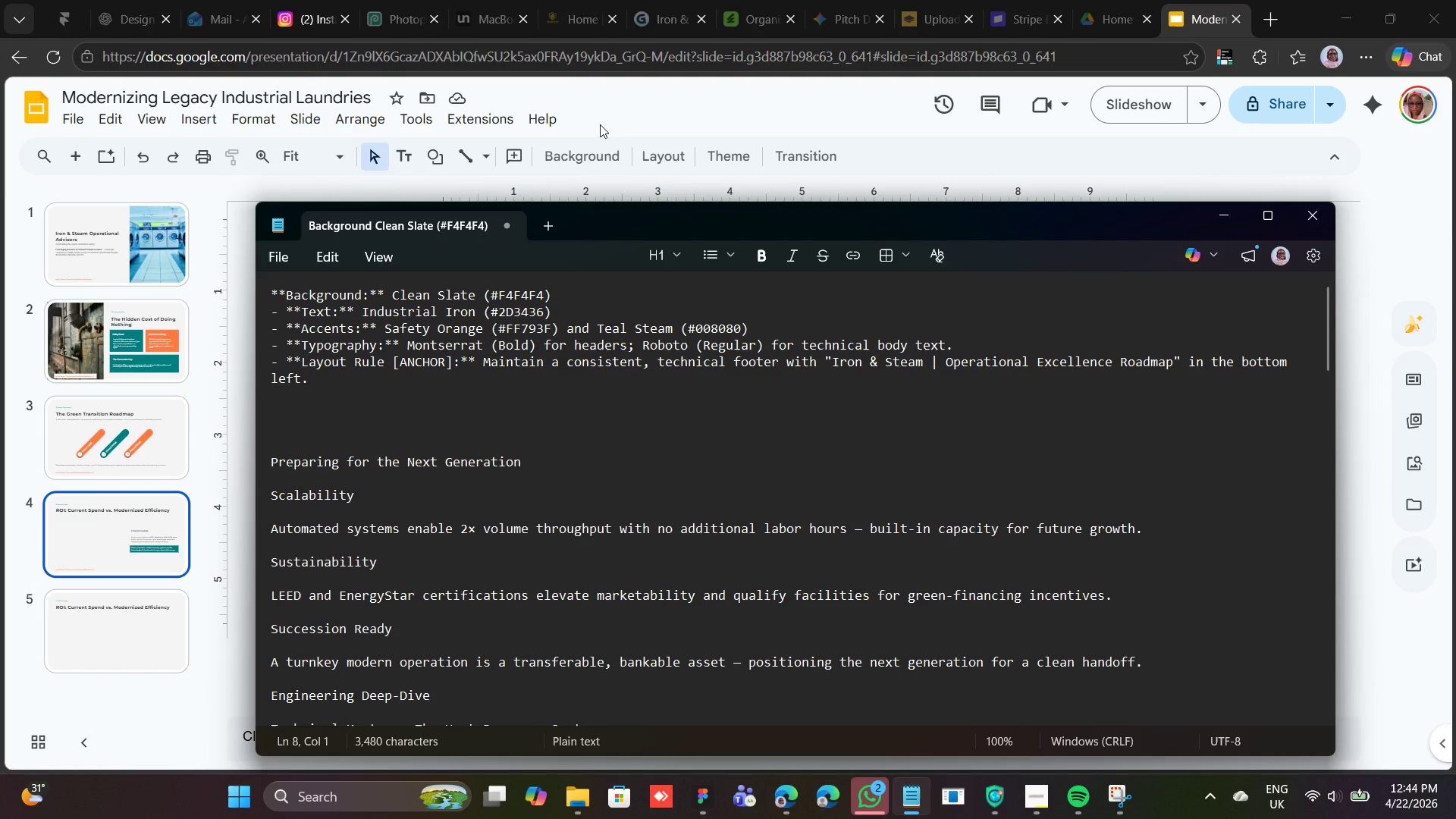 
left_click_drag(start_coordinate=[600, 124], to_coordinate=[534, 366])
 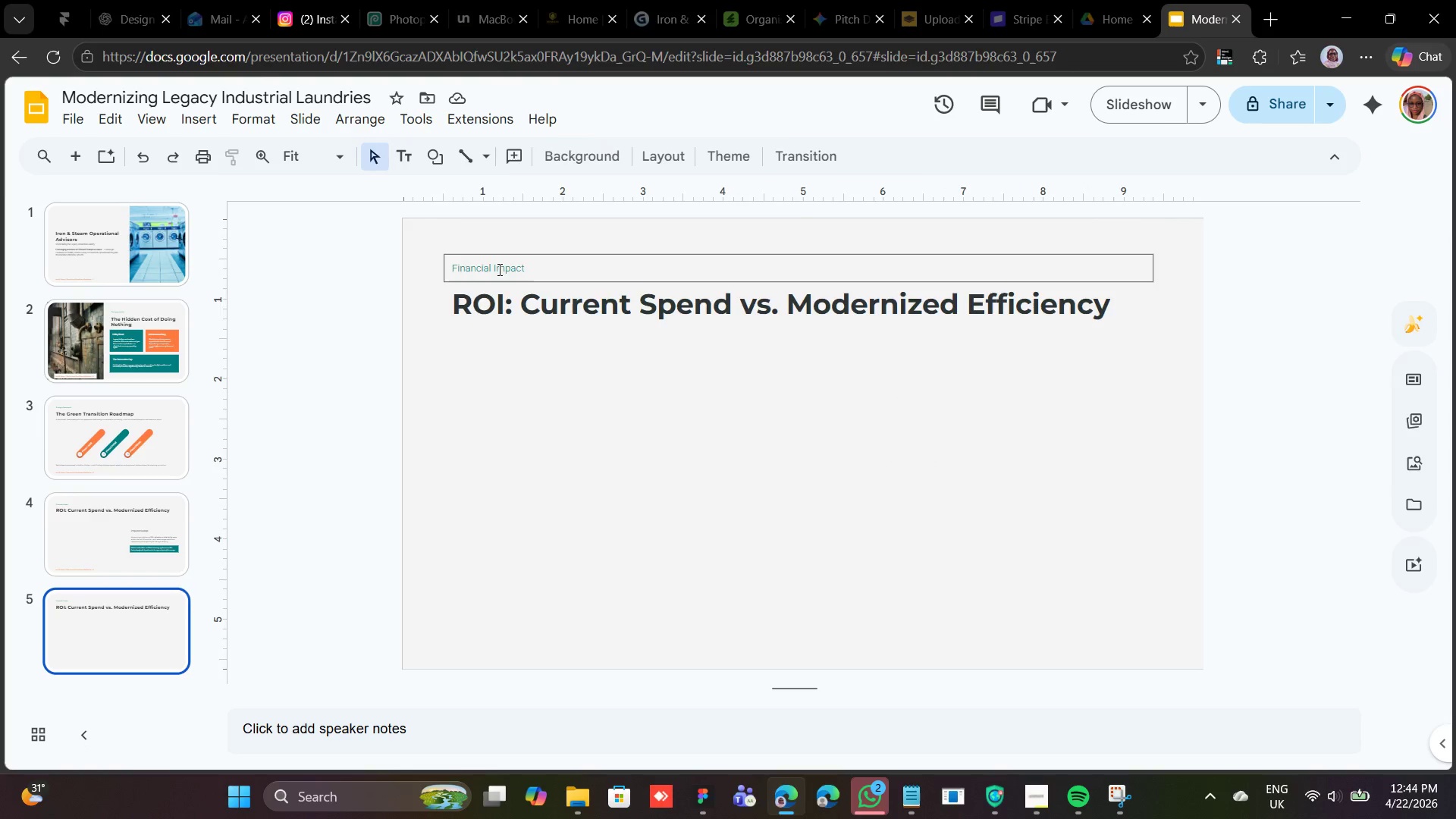 
double_click([498, 269])
 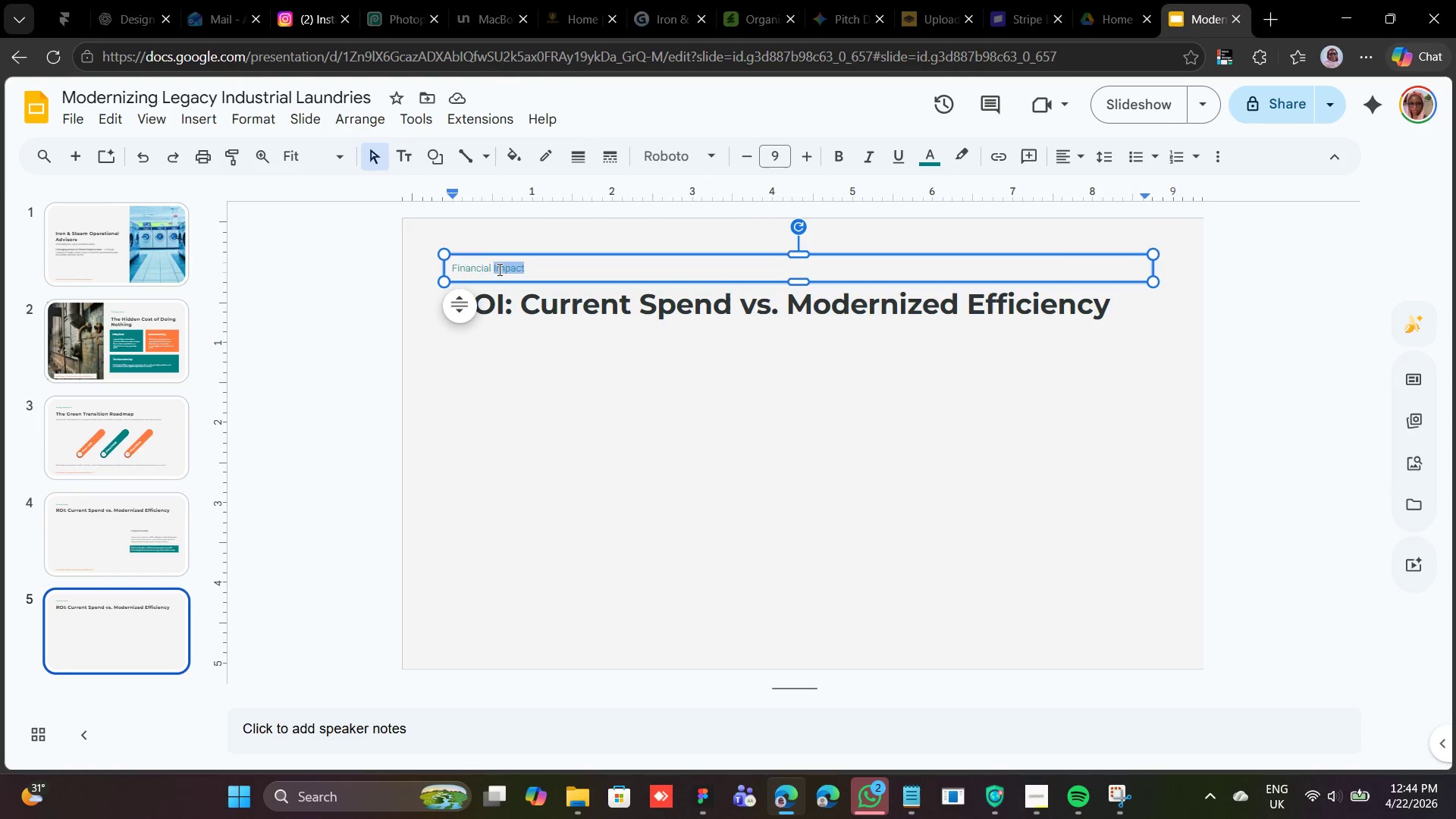 
triple_click([498, 269])
 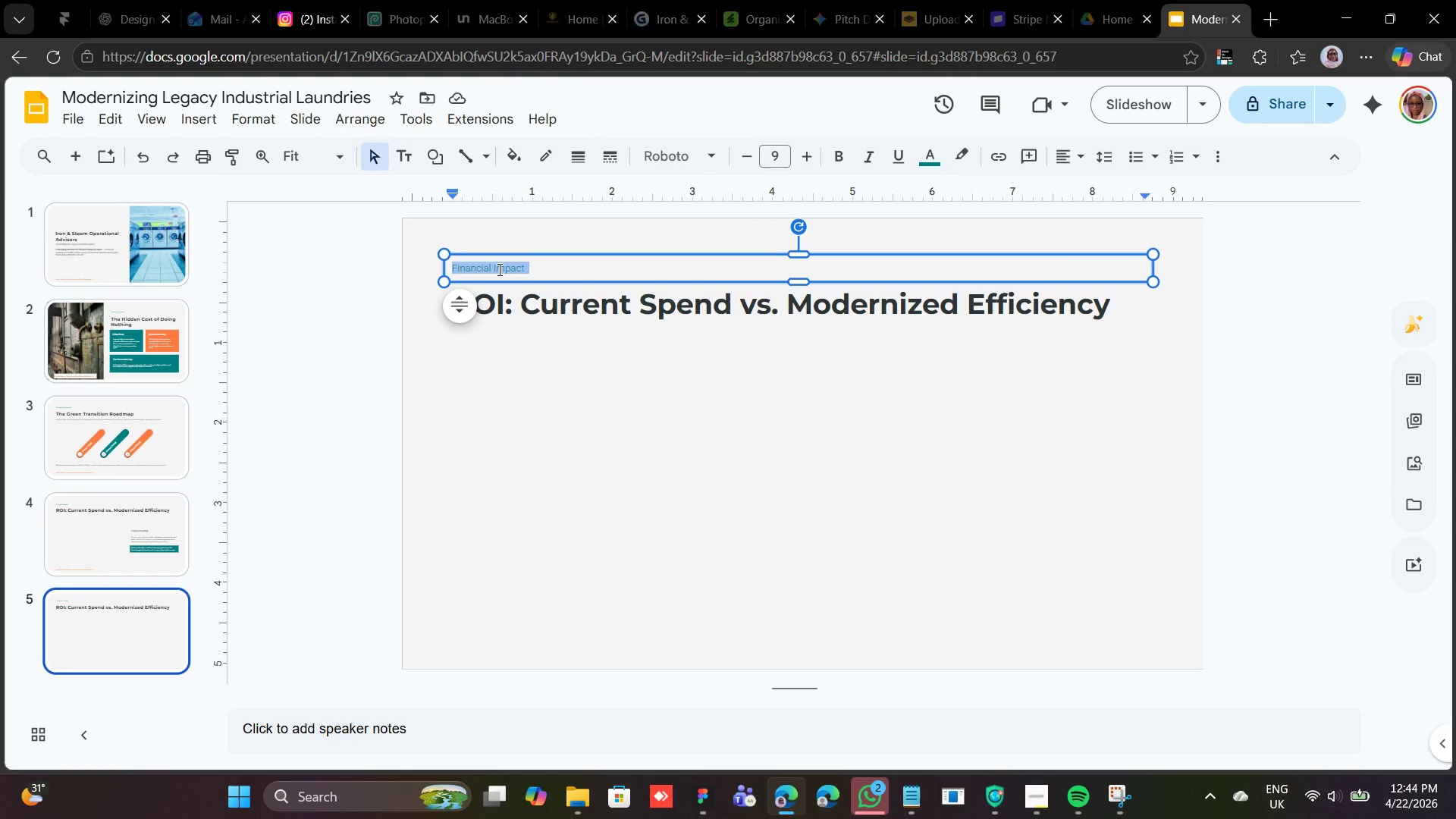 
right_click([498, 269])
 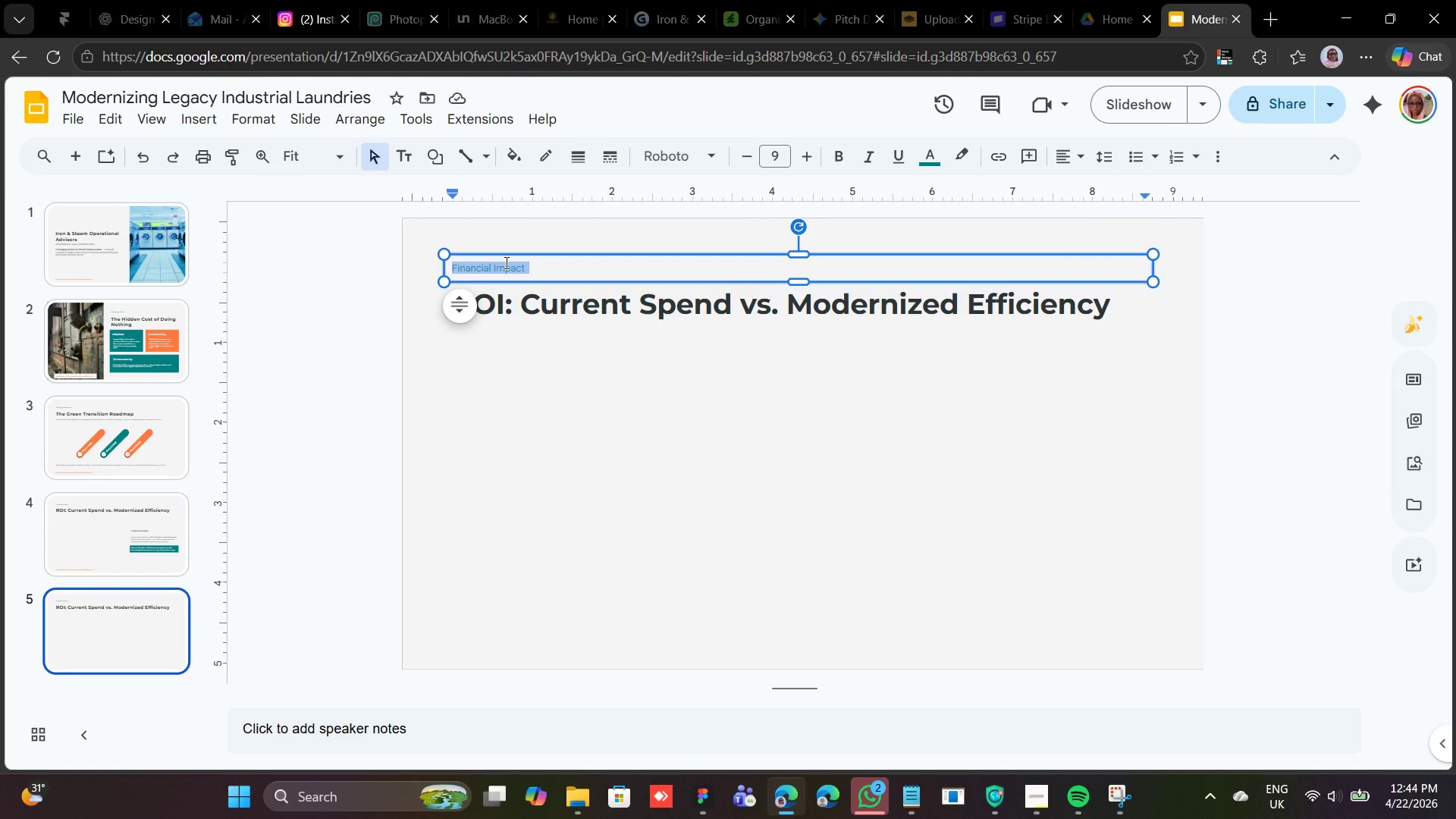 
right_click([505, 262])
 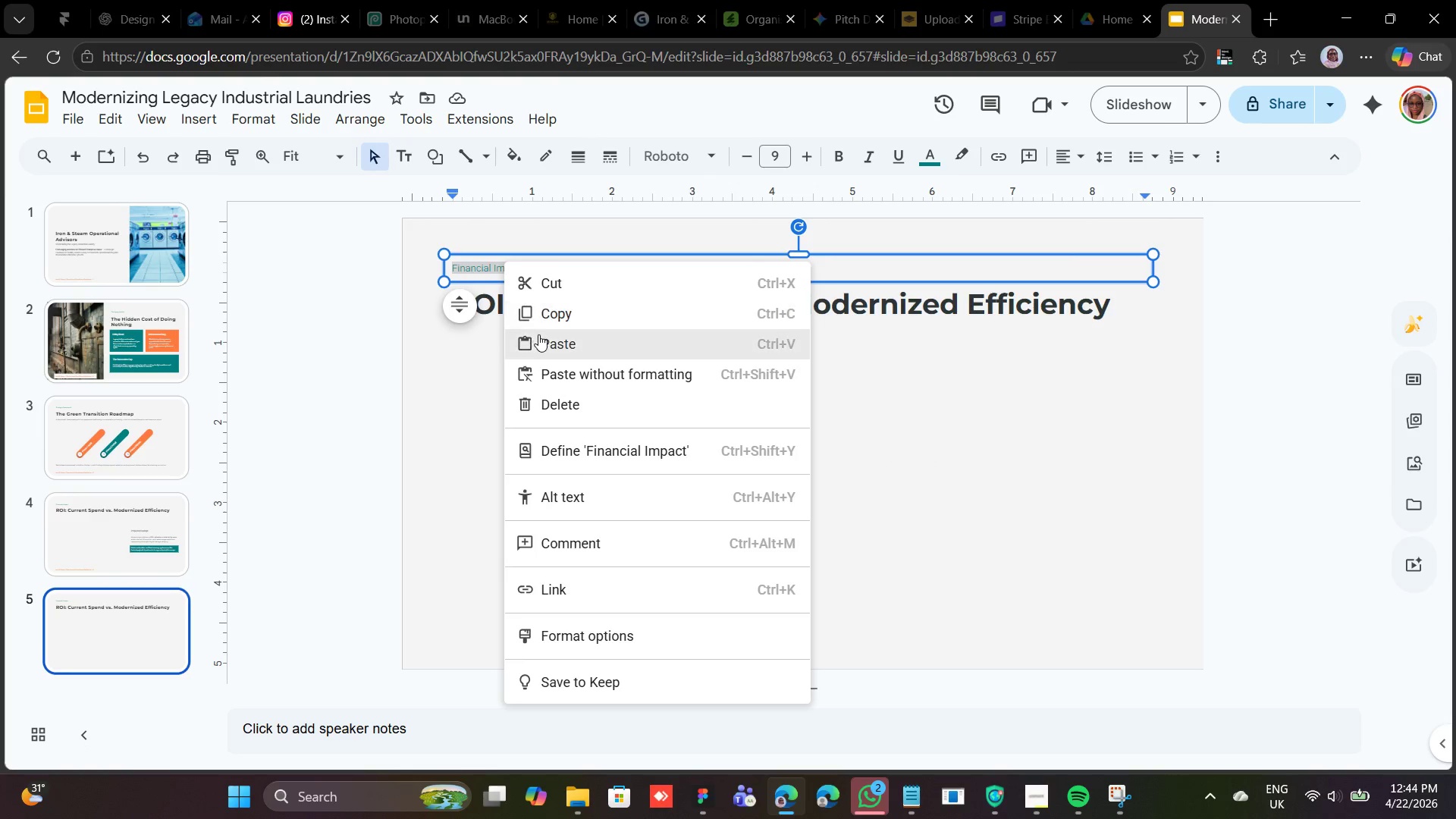 
left_click([538, 334])
 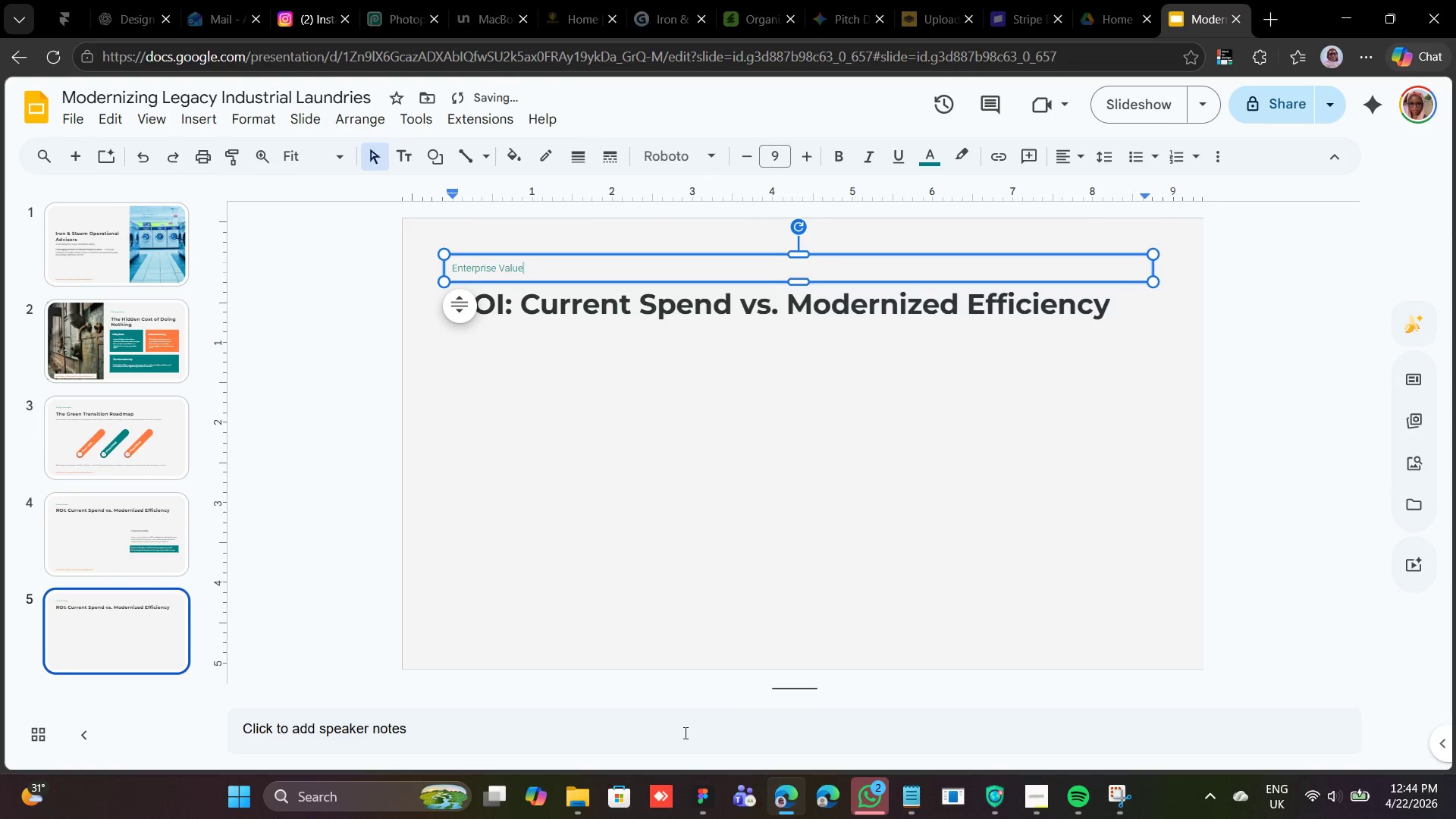 
mouse_move([908, 811])
 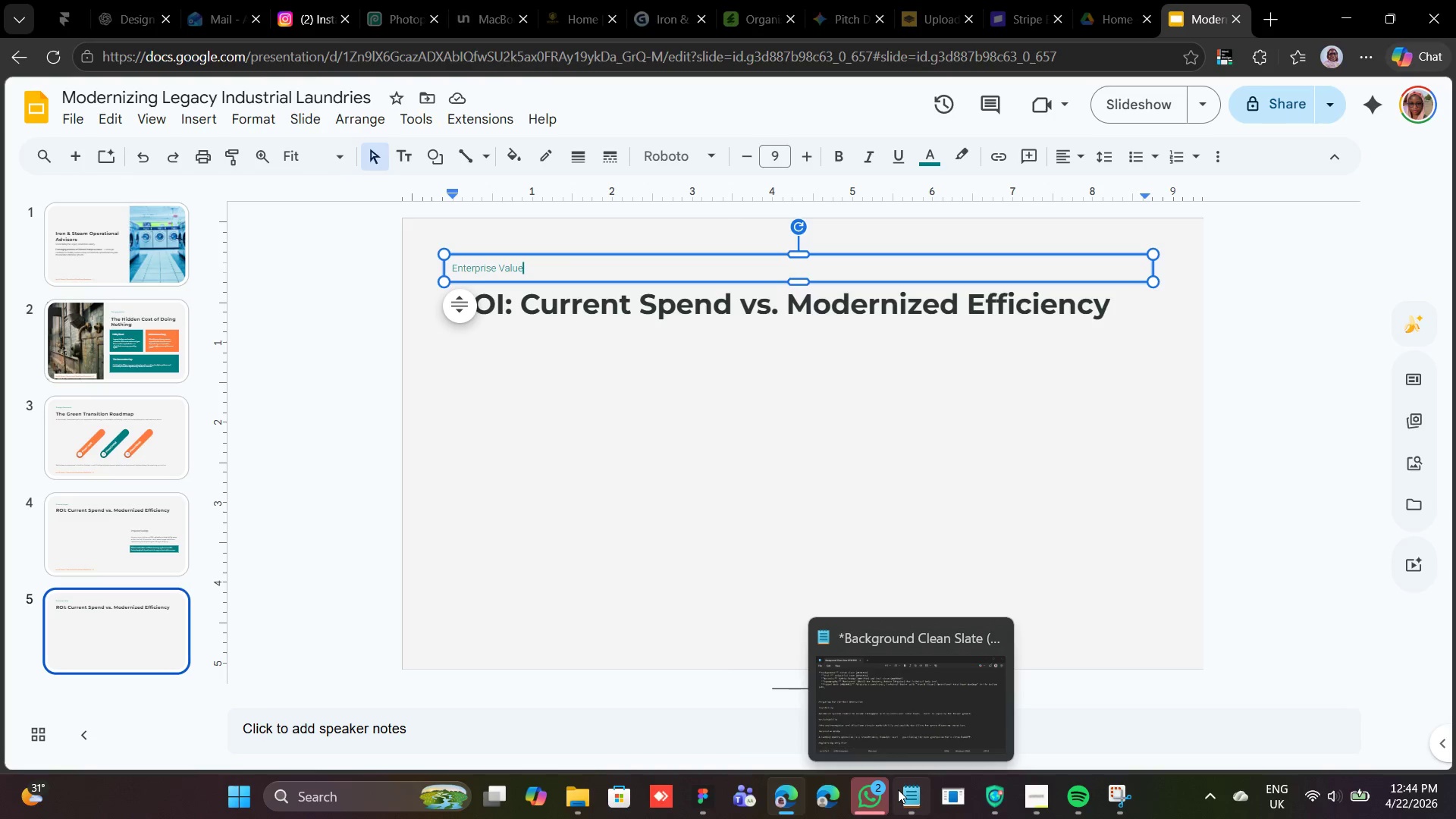 
left_click([898, 789])
 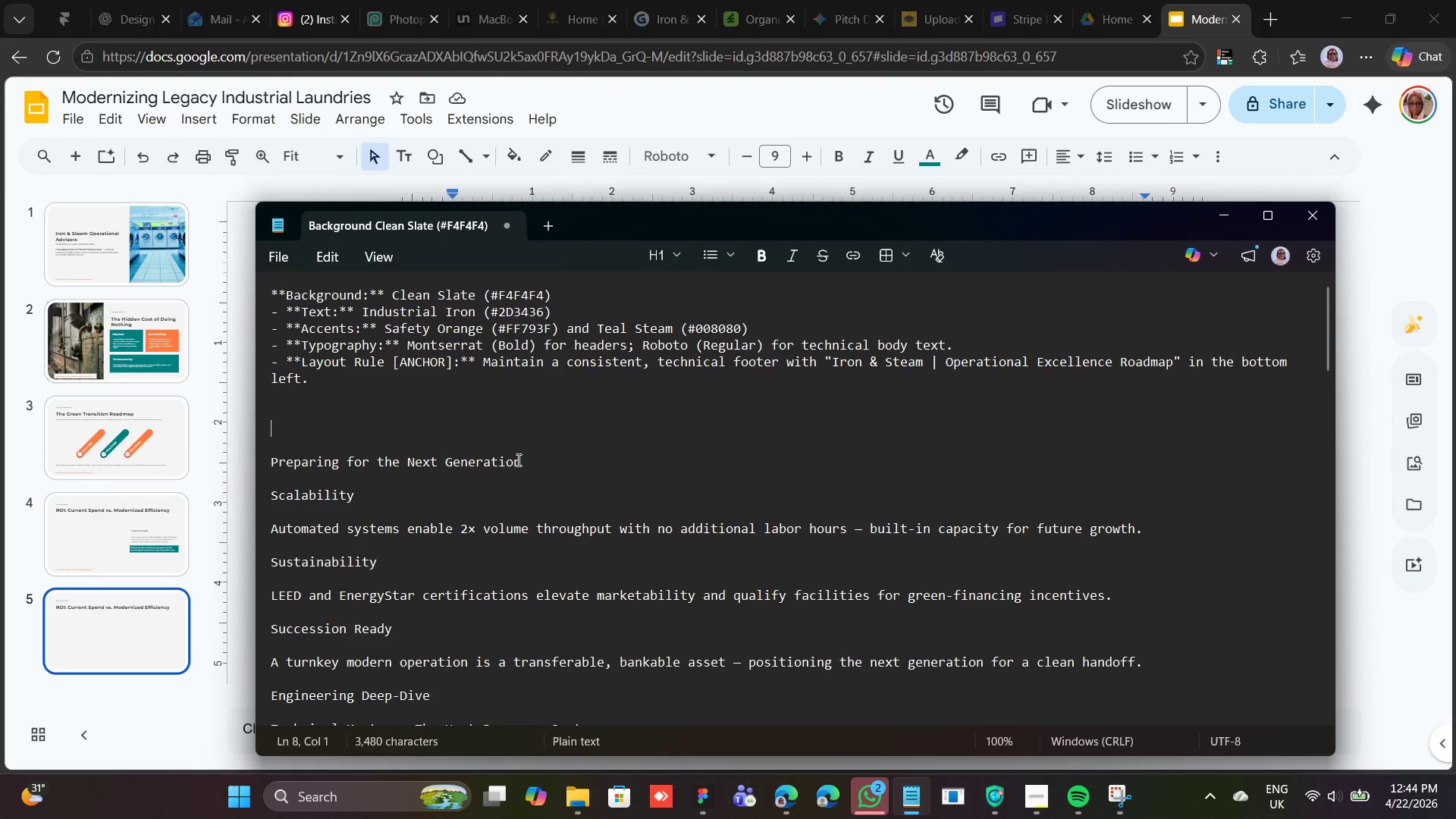 
left_click_drag(start_coordinate=[521, 460], to_coordinate=[271, 461])
 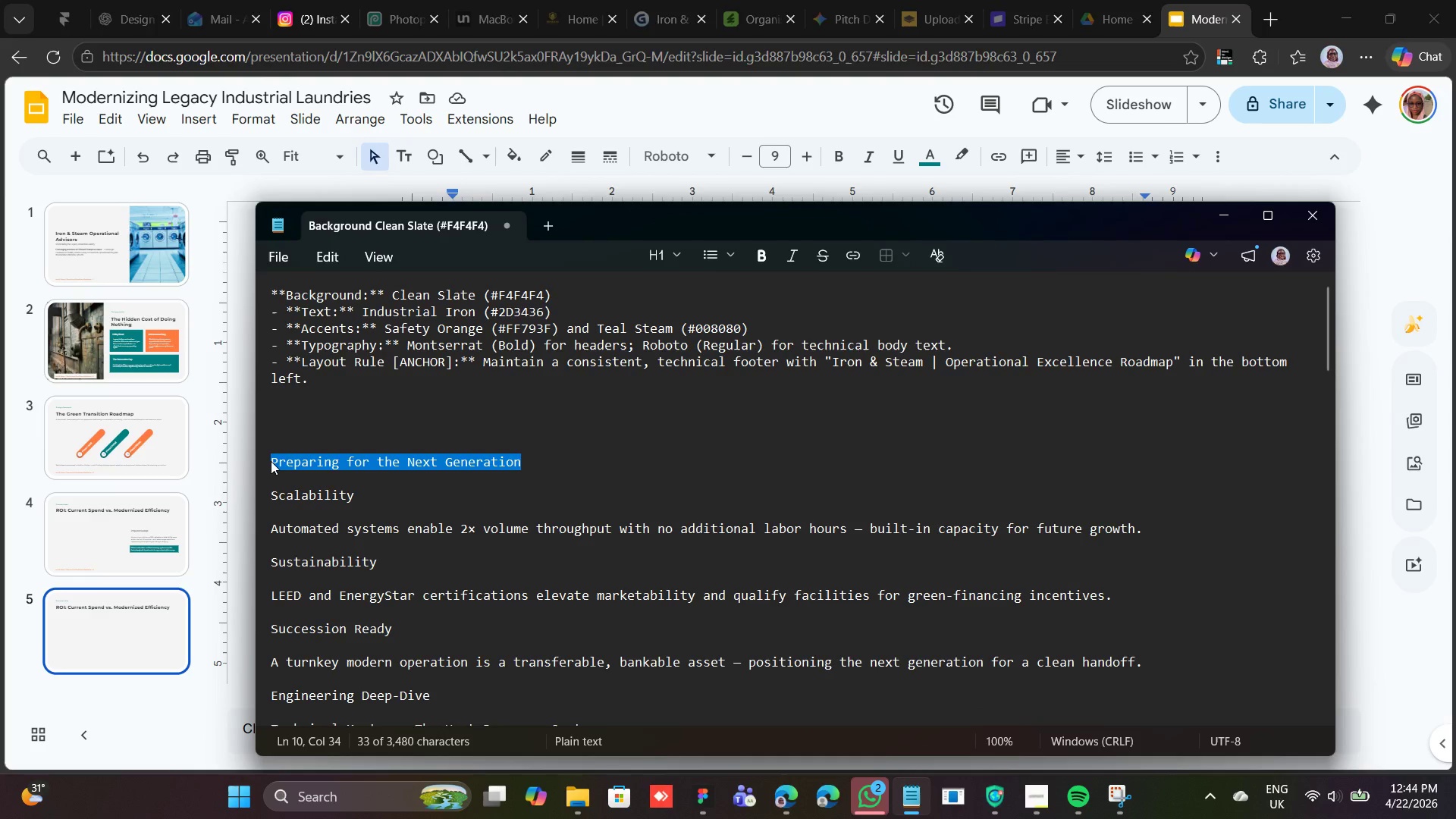 
right_click([271, 461])
 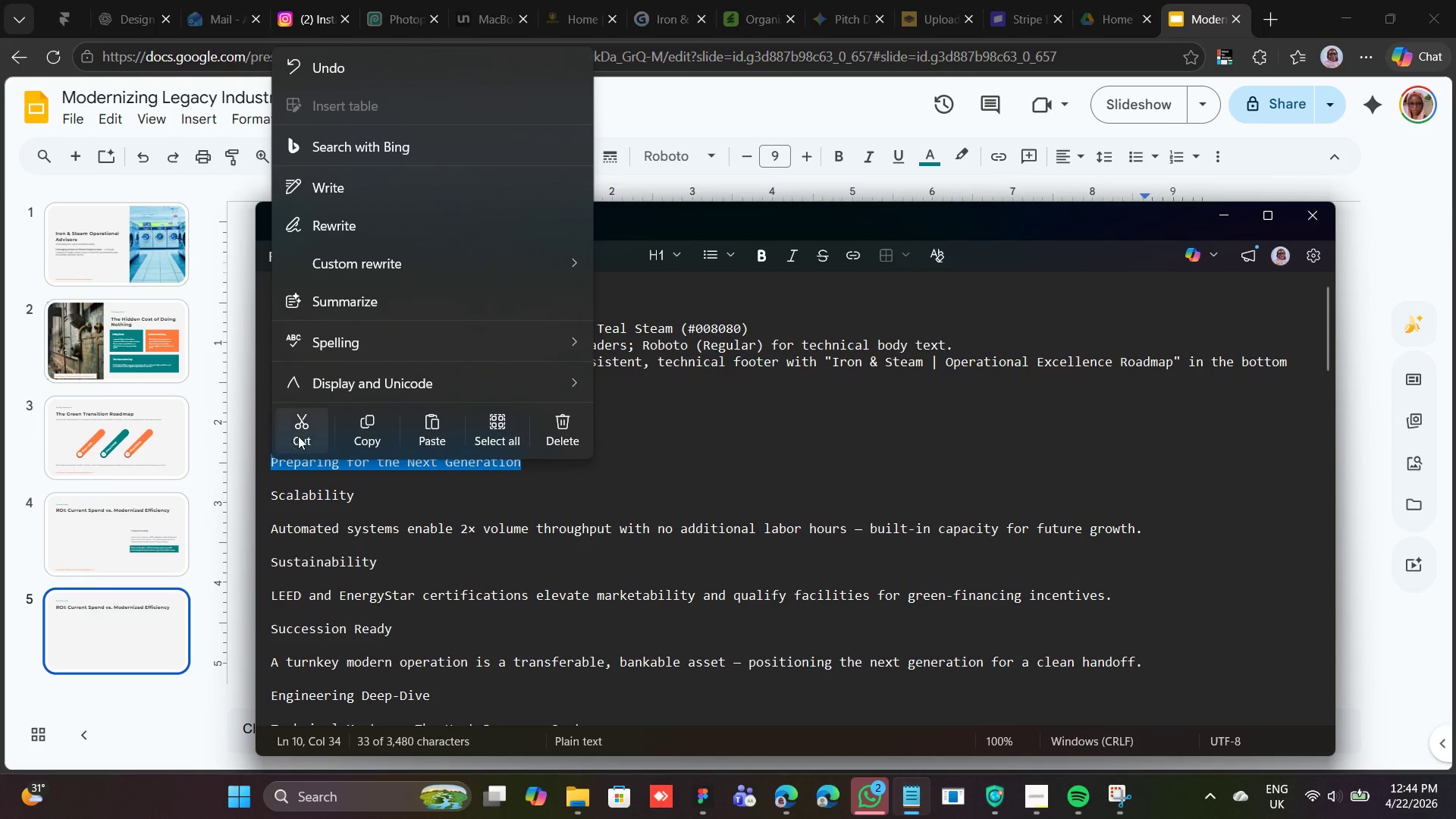 
left_click([299, 435])
 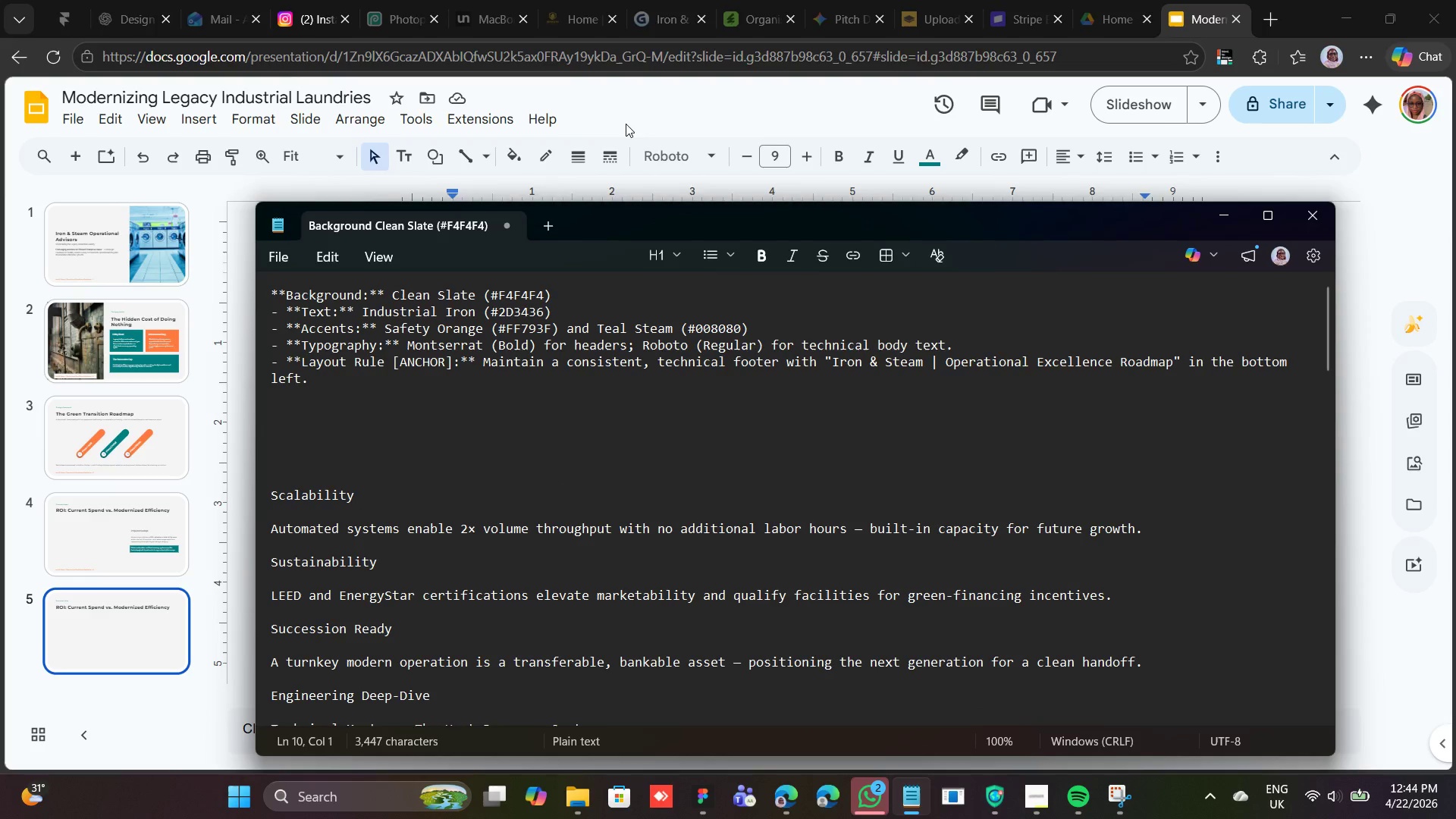 
left_click_drag(start_coordinate=[626, 124], to_coordinate=[628, 309])
 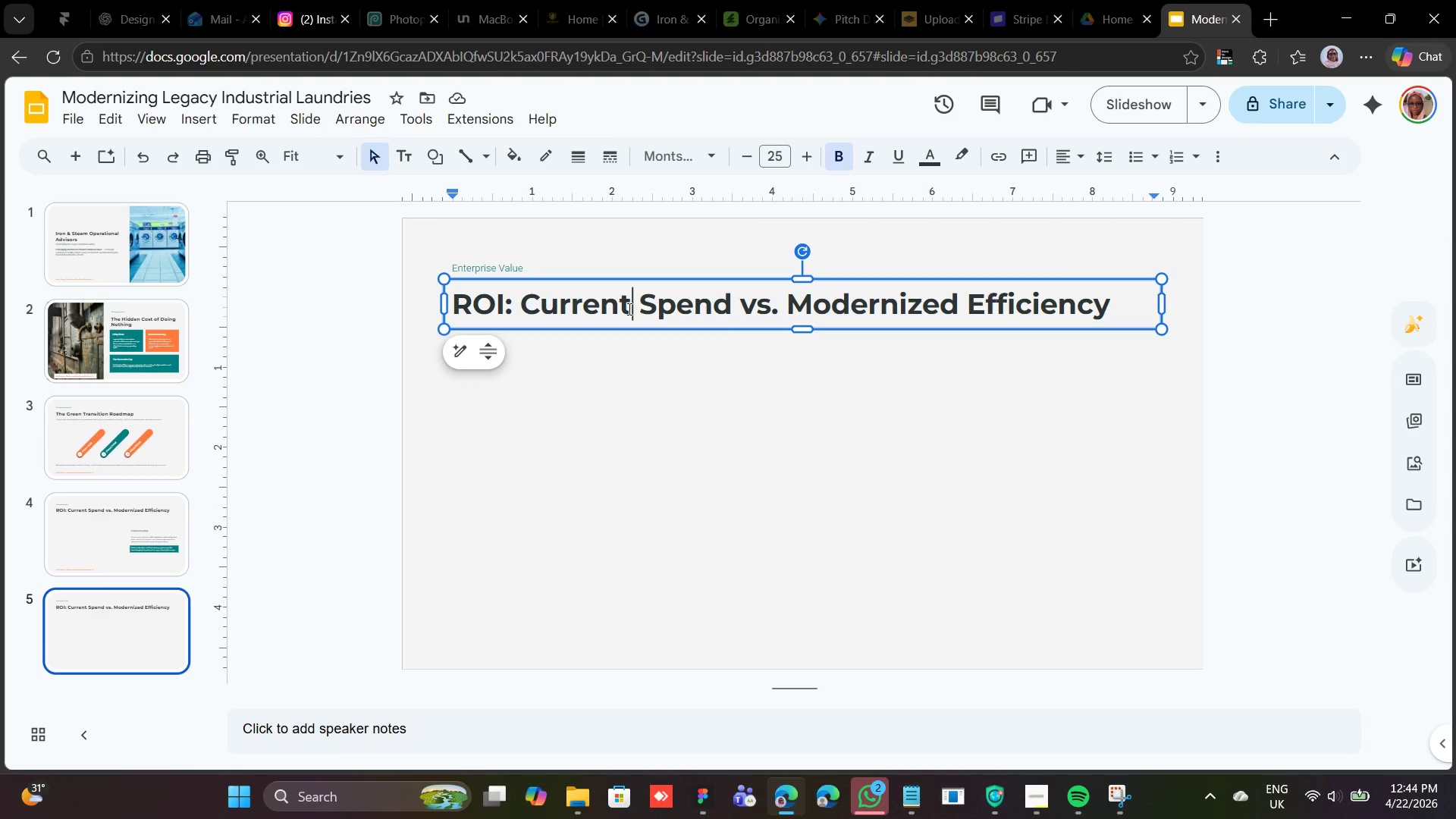 
double_click([628, 309])
 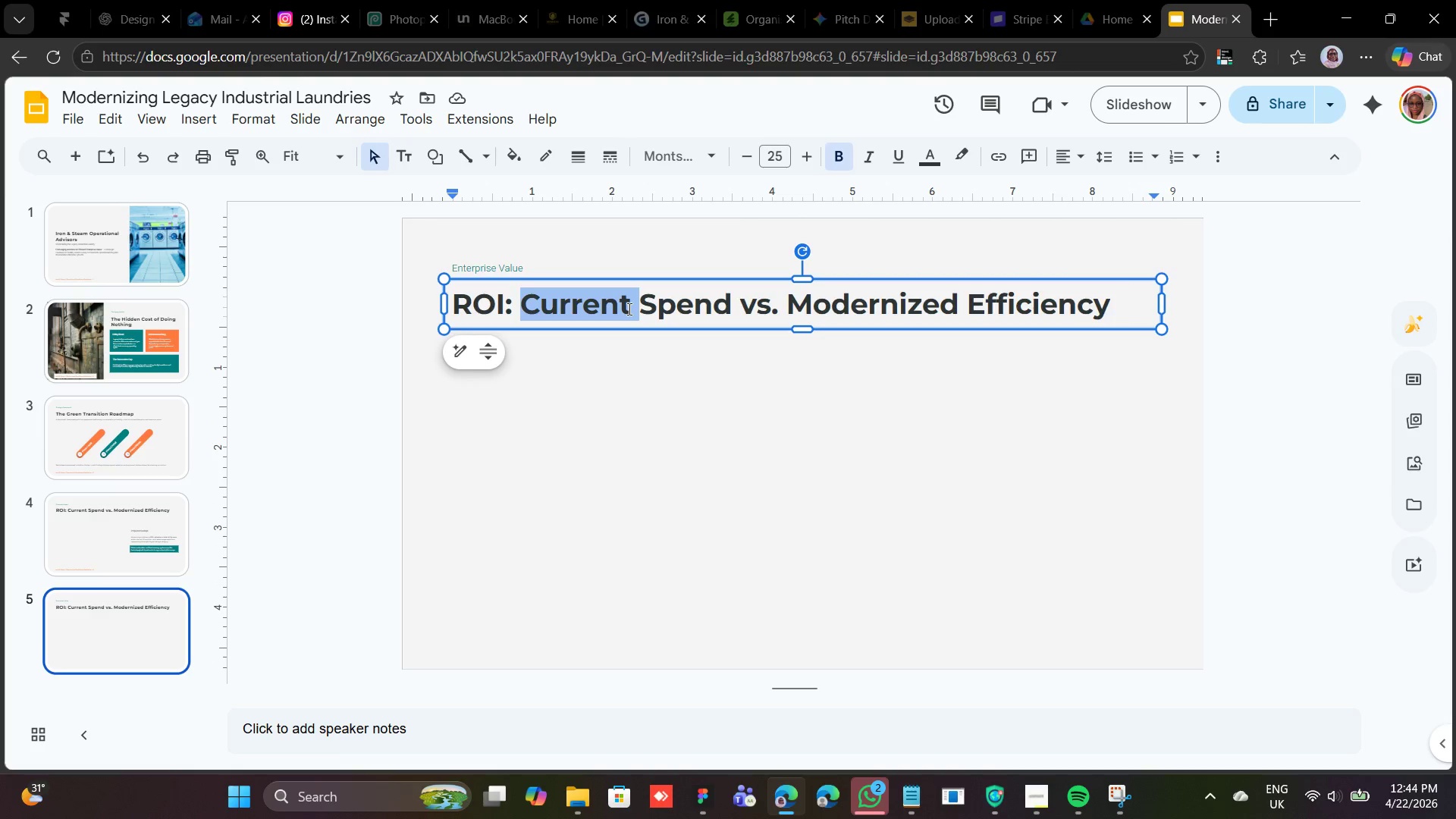 
triple_click([628, 309])
 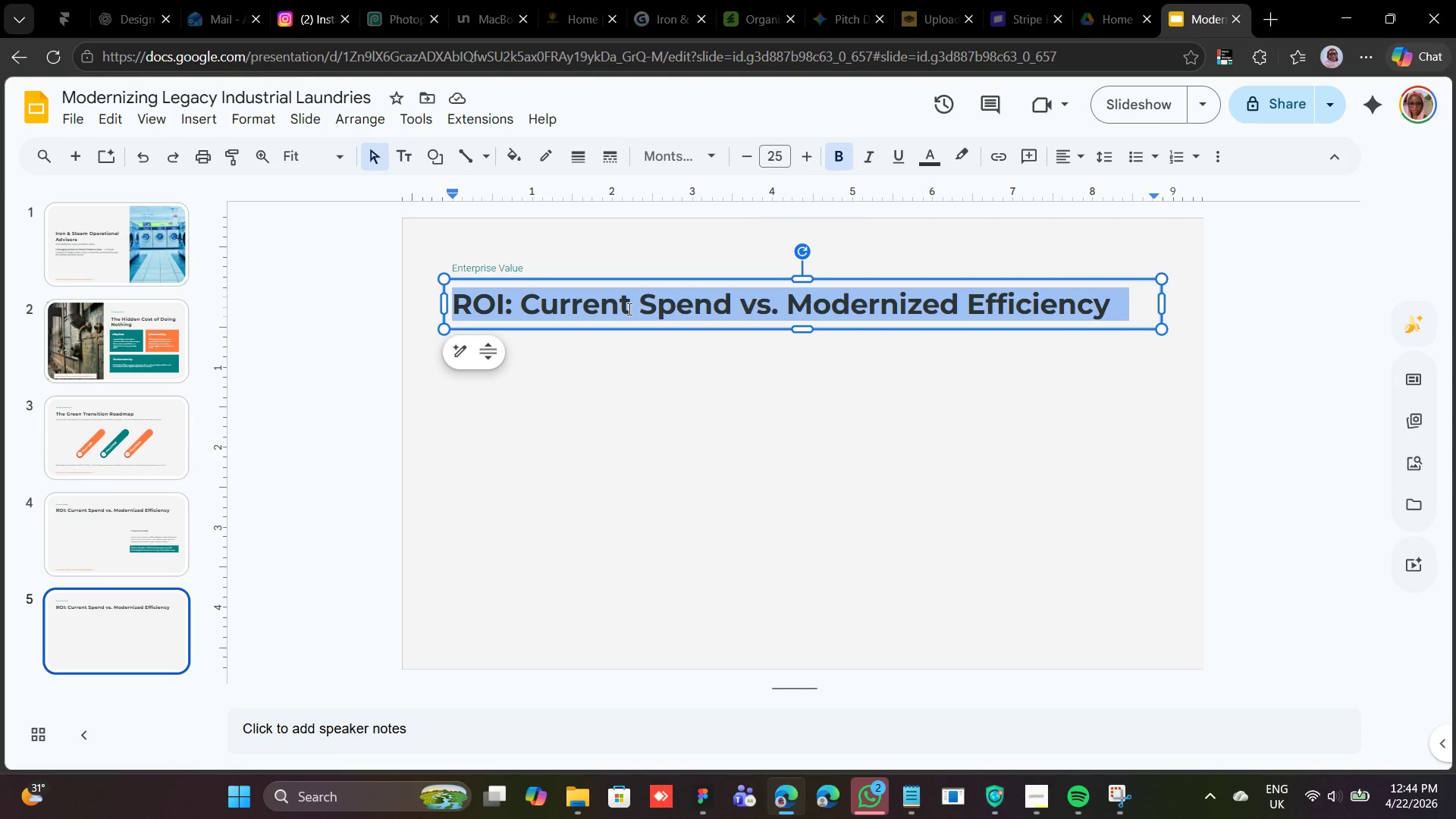 
right_click([628, 309])
 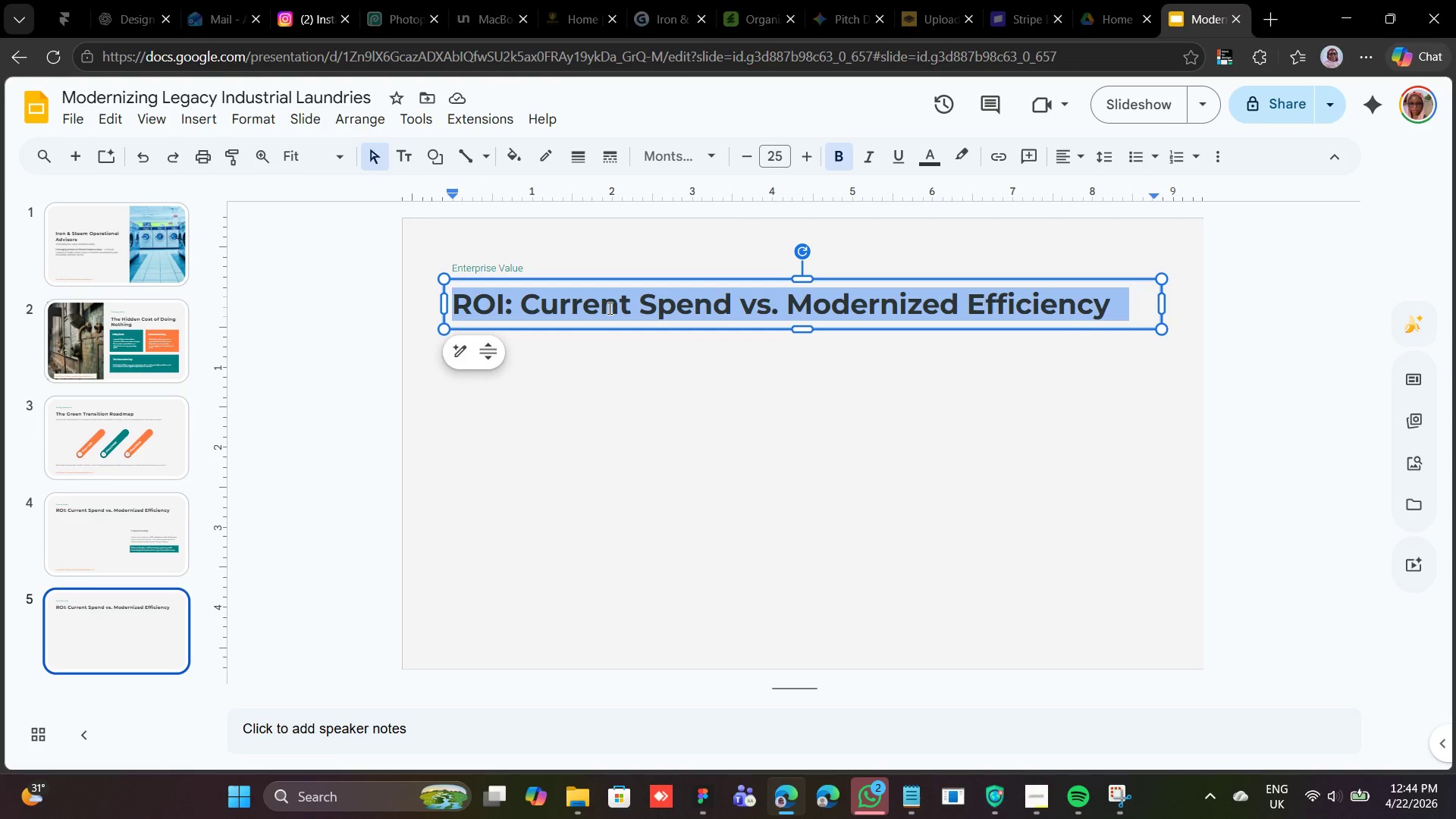 
right_click([608, 308])
 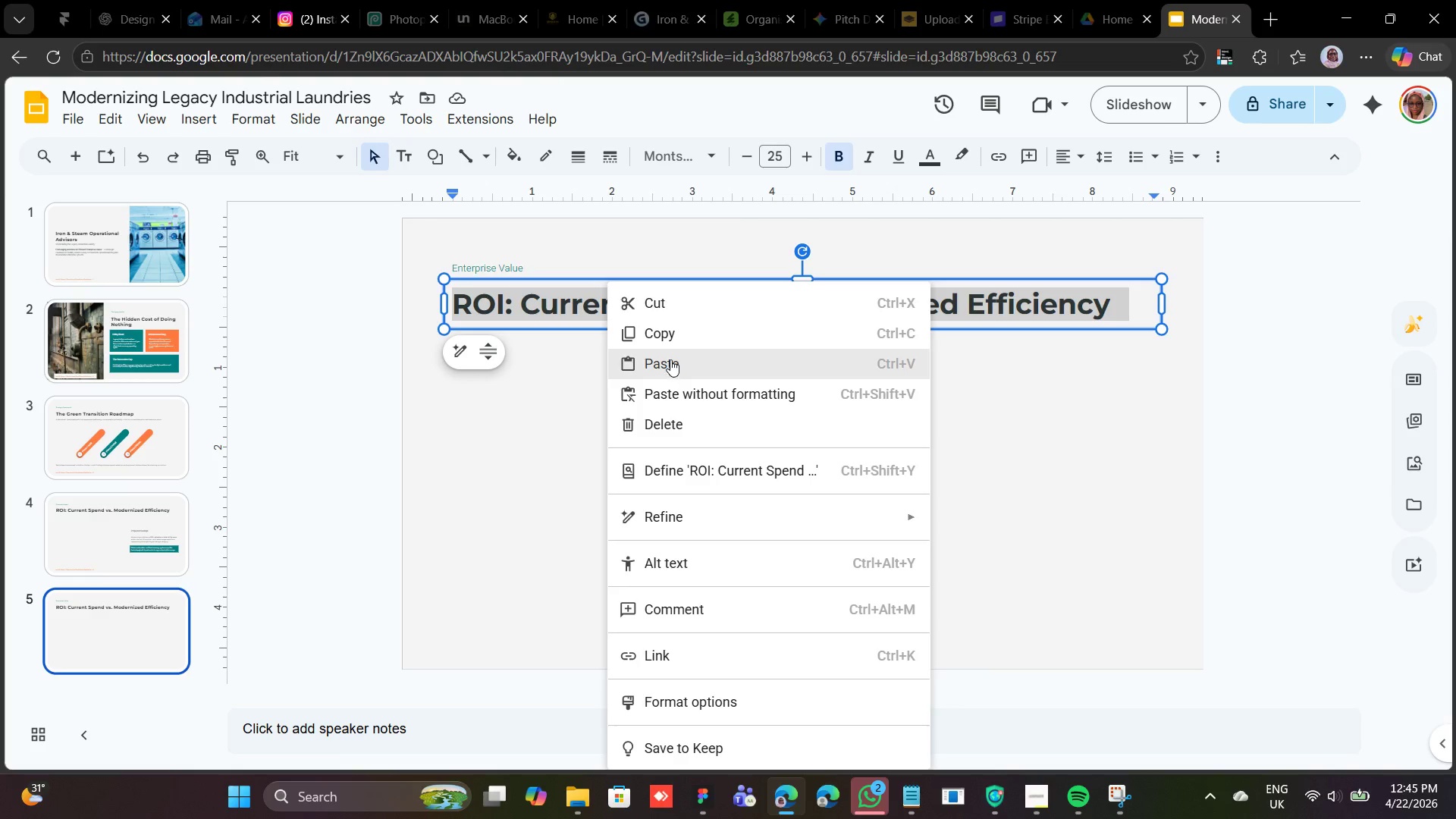 
left_click([670, 359])
 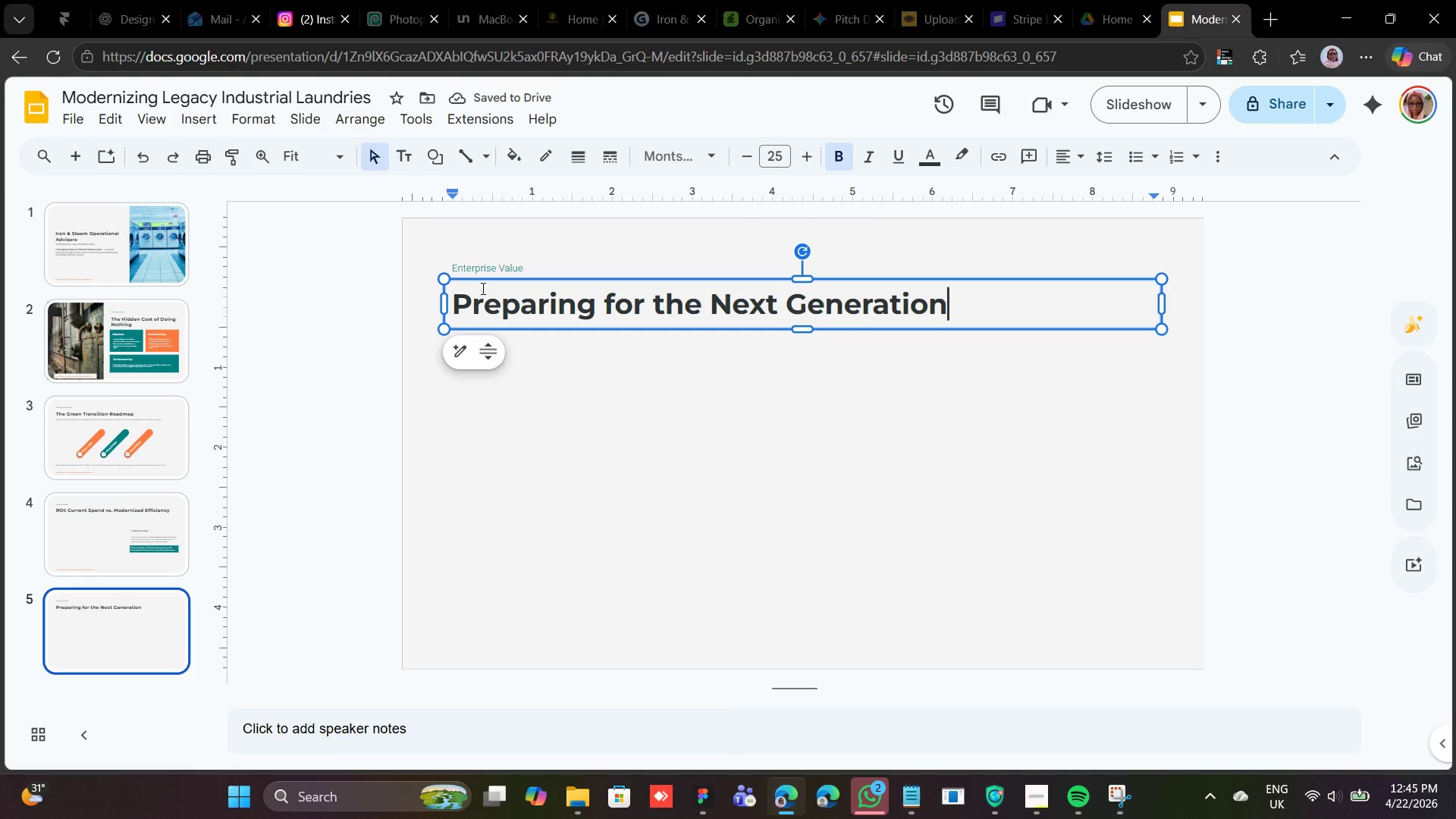 
wait(7.44)
 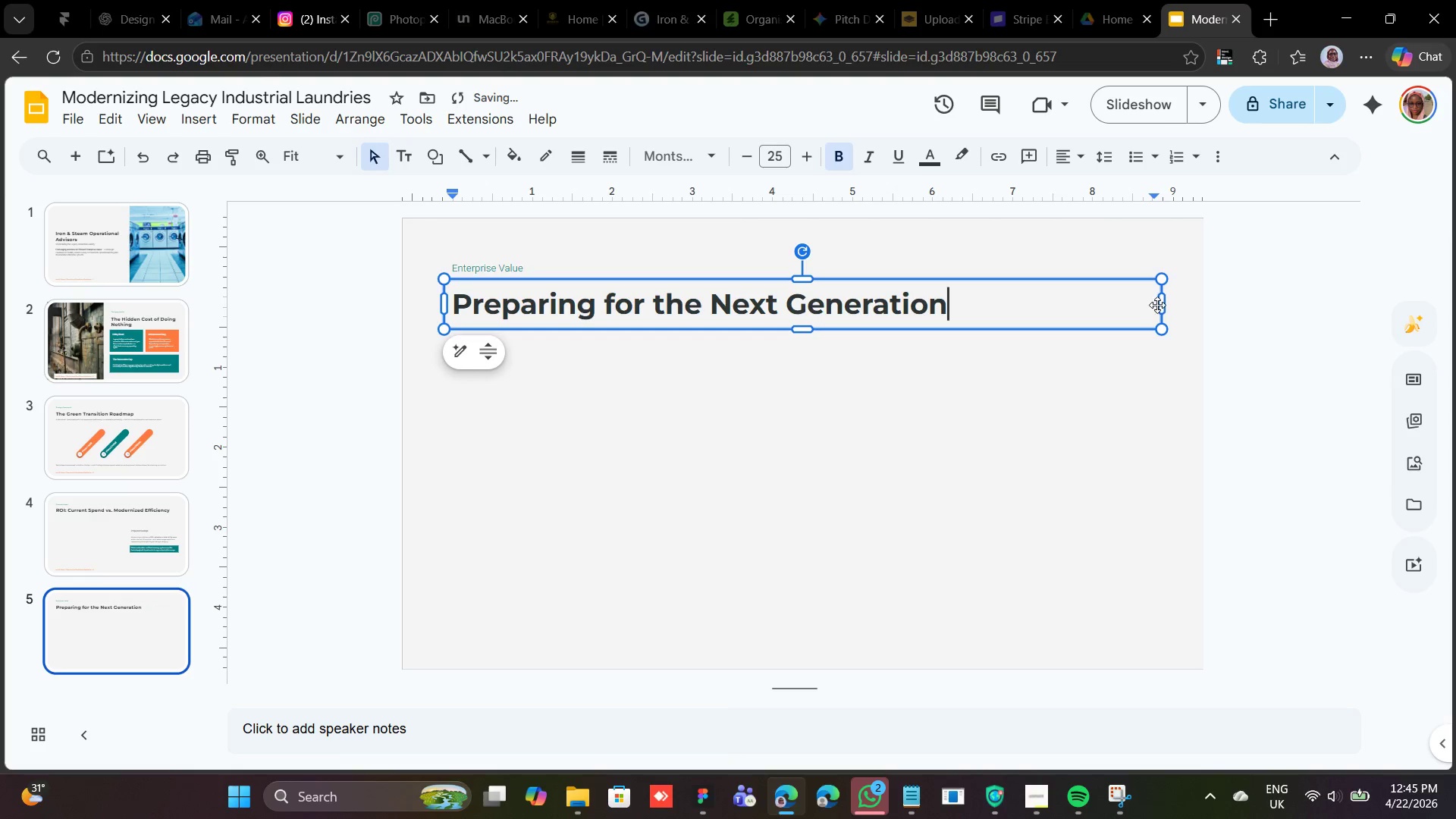 
left_click([591, 476])
 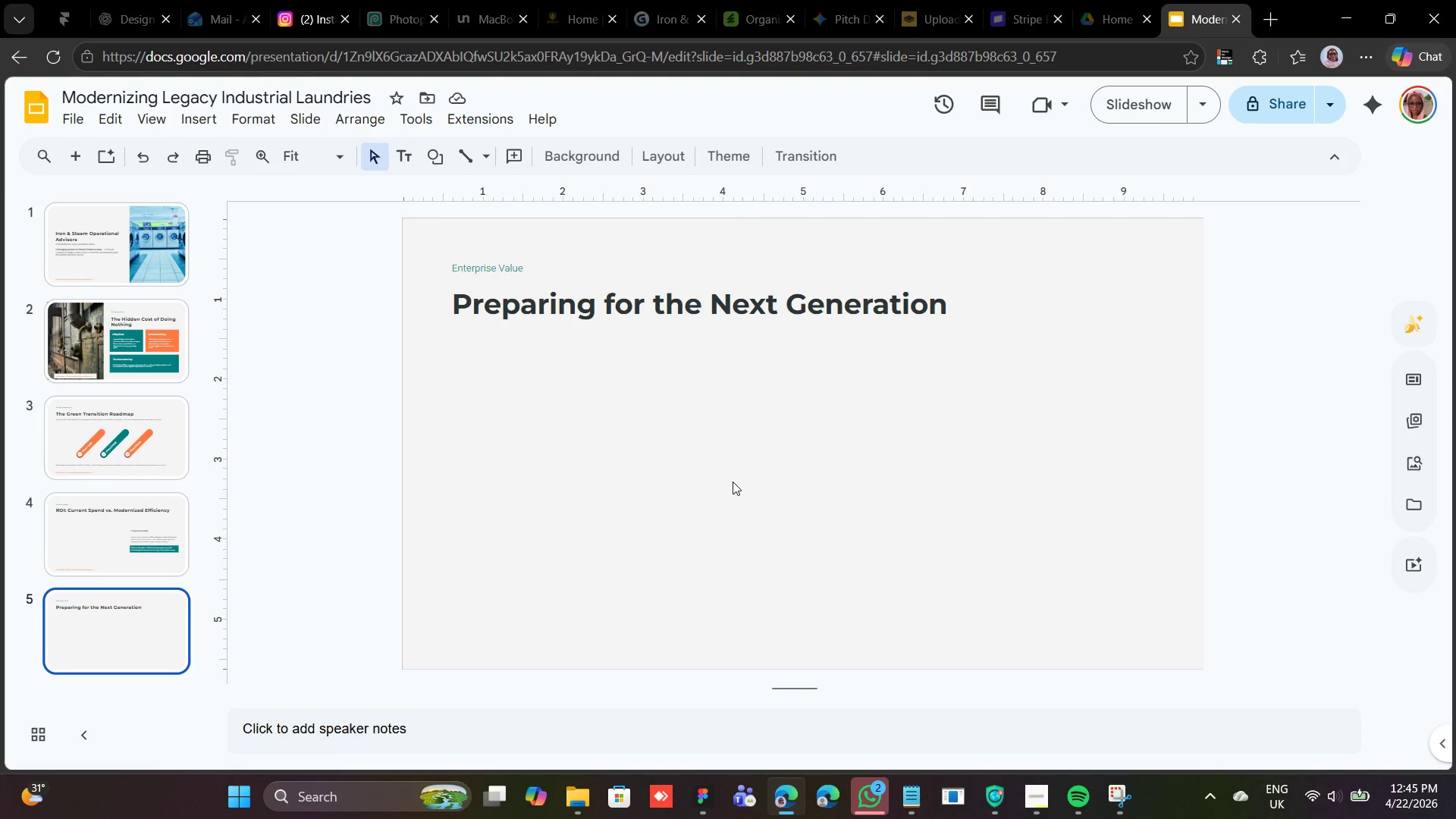 
wait(5.84)
 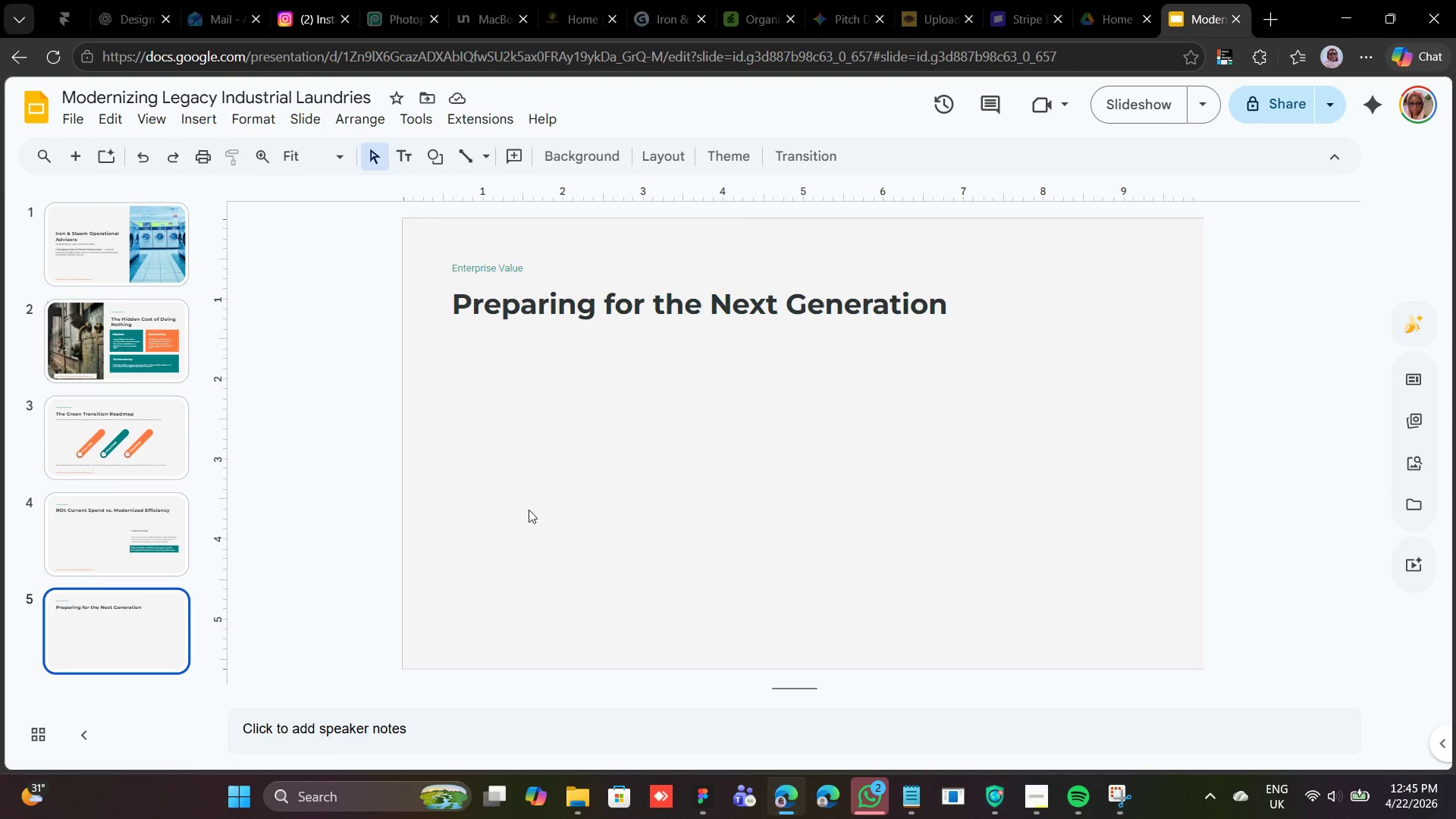 
left_click([130, 560])
 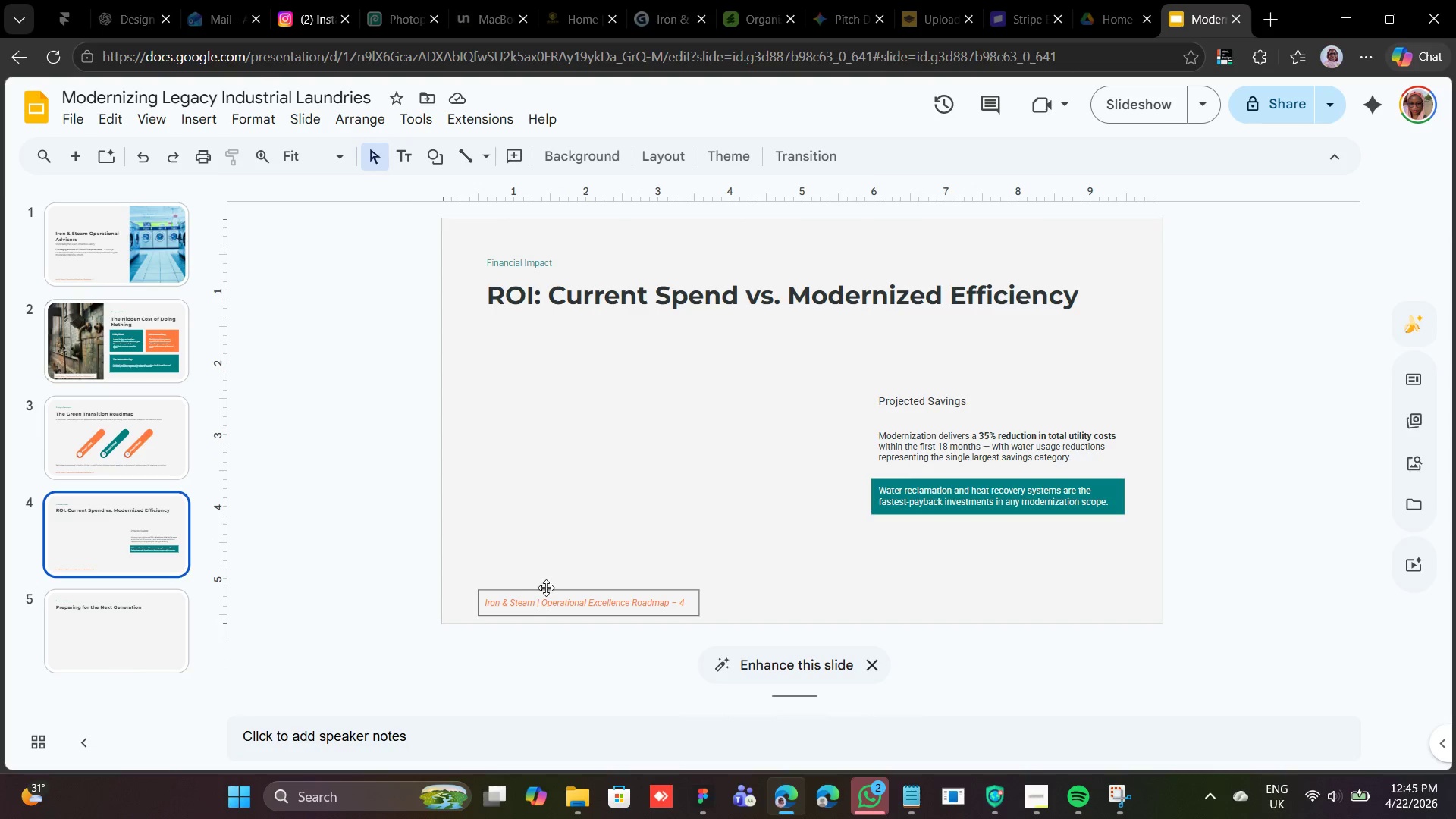 
left_click([546, 590])
 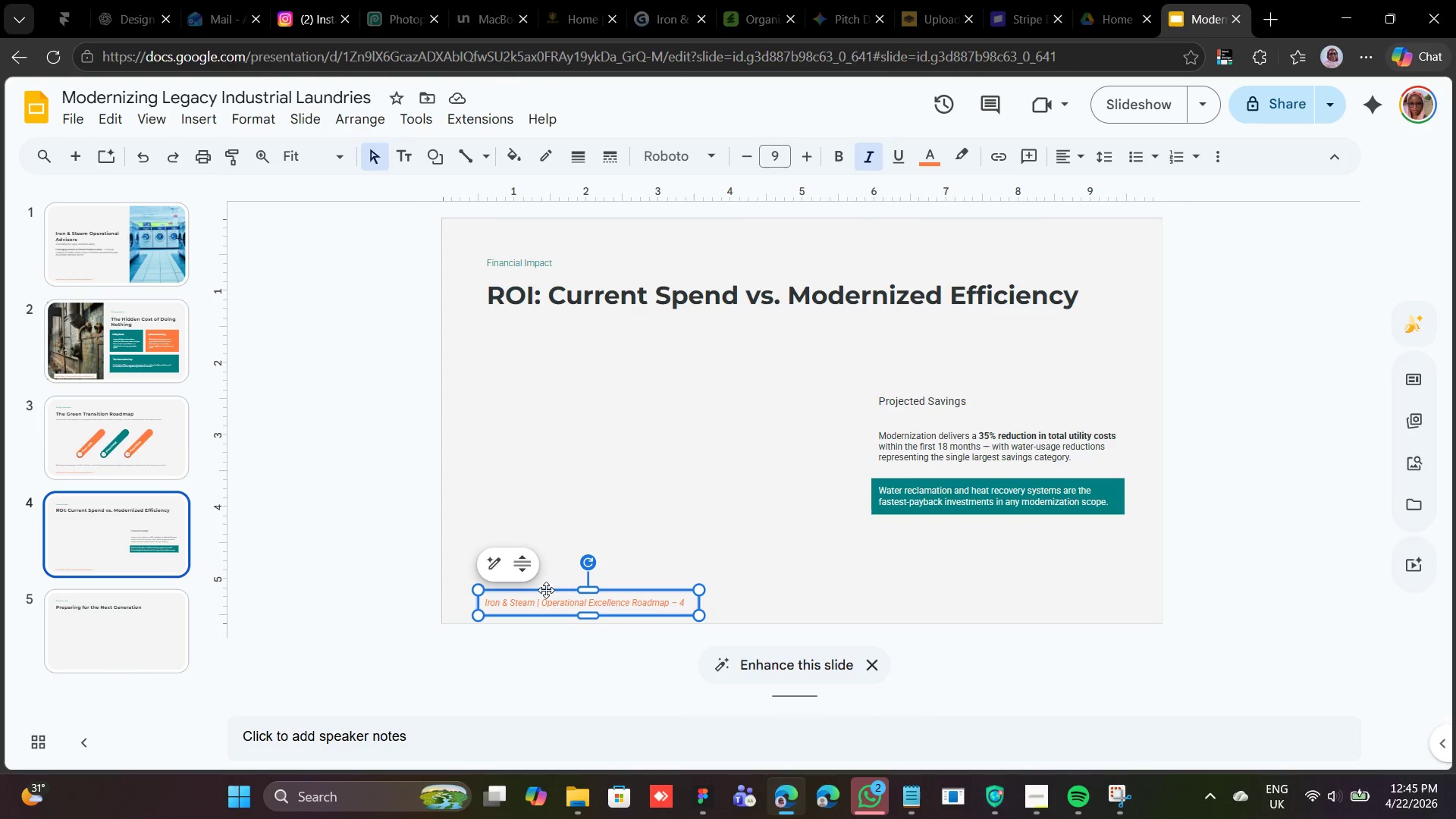 
right_click([546, 590])
 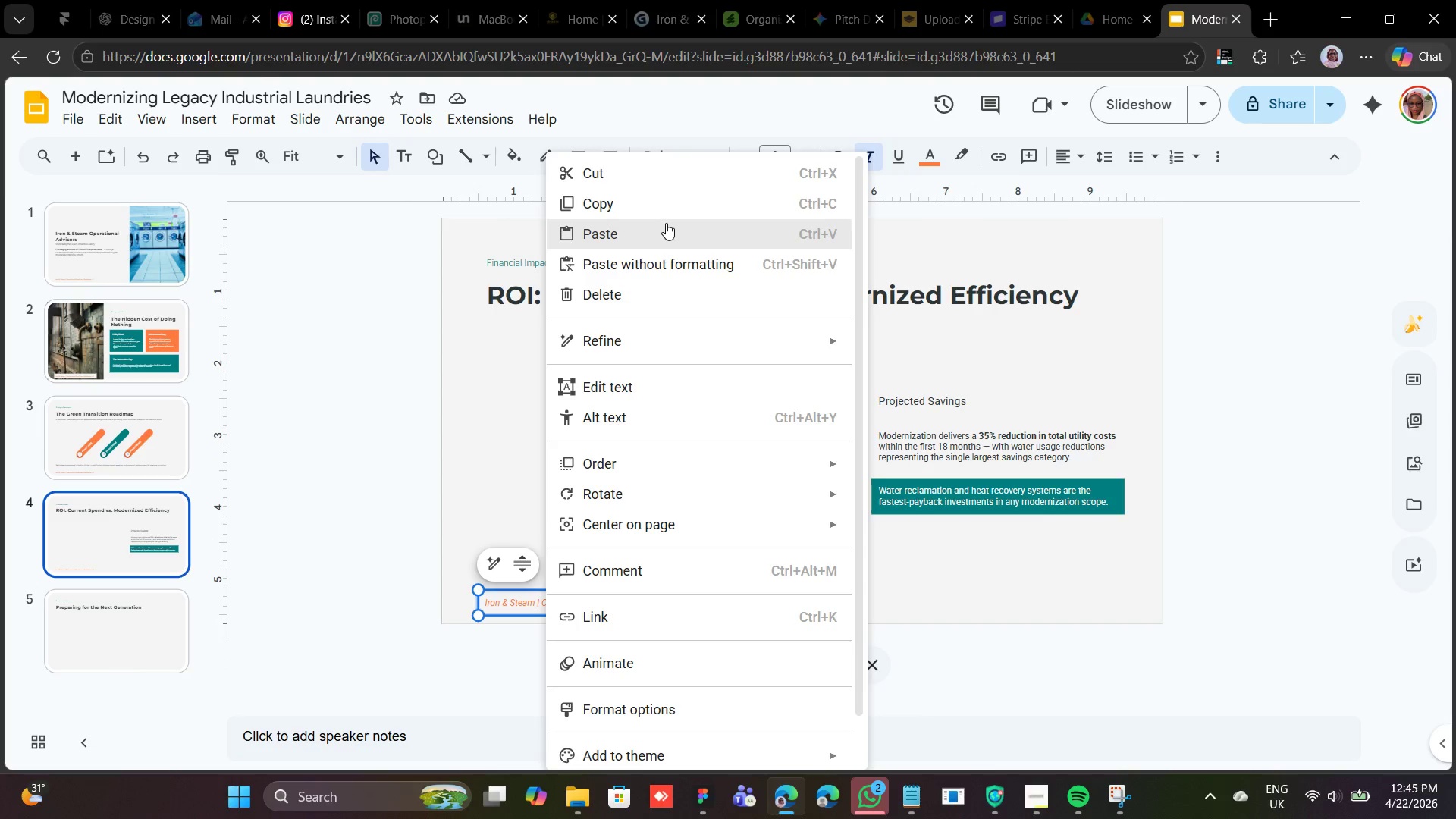 
left_click([668, 217])
 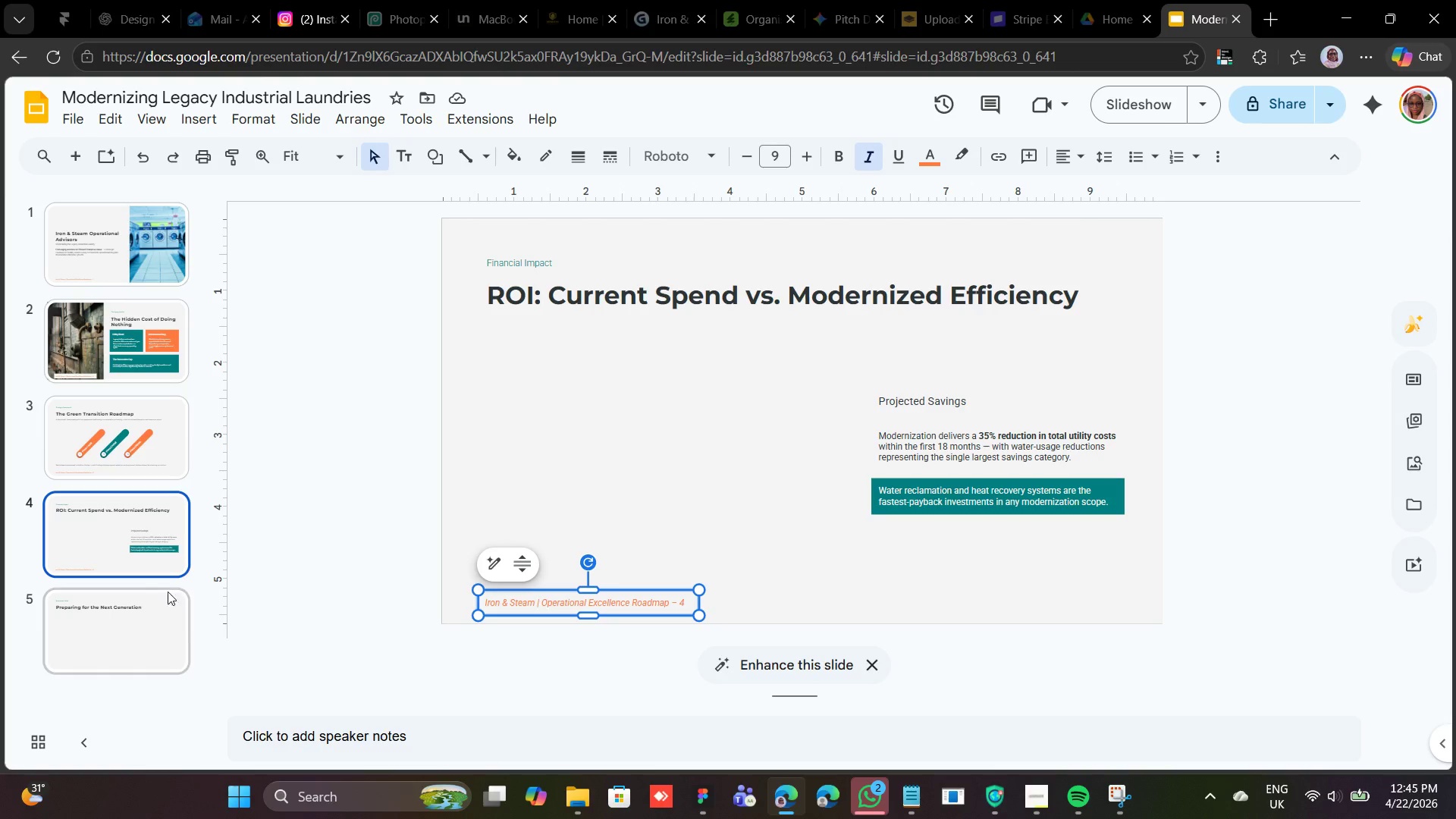 
left_click([149, 610])
 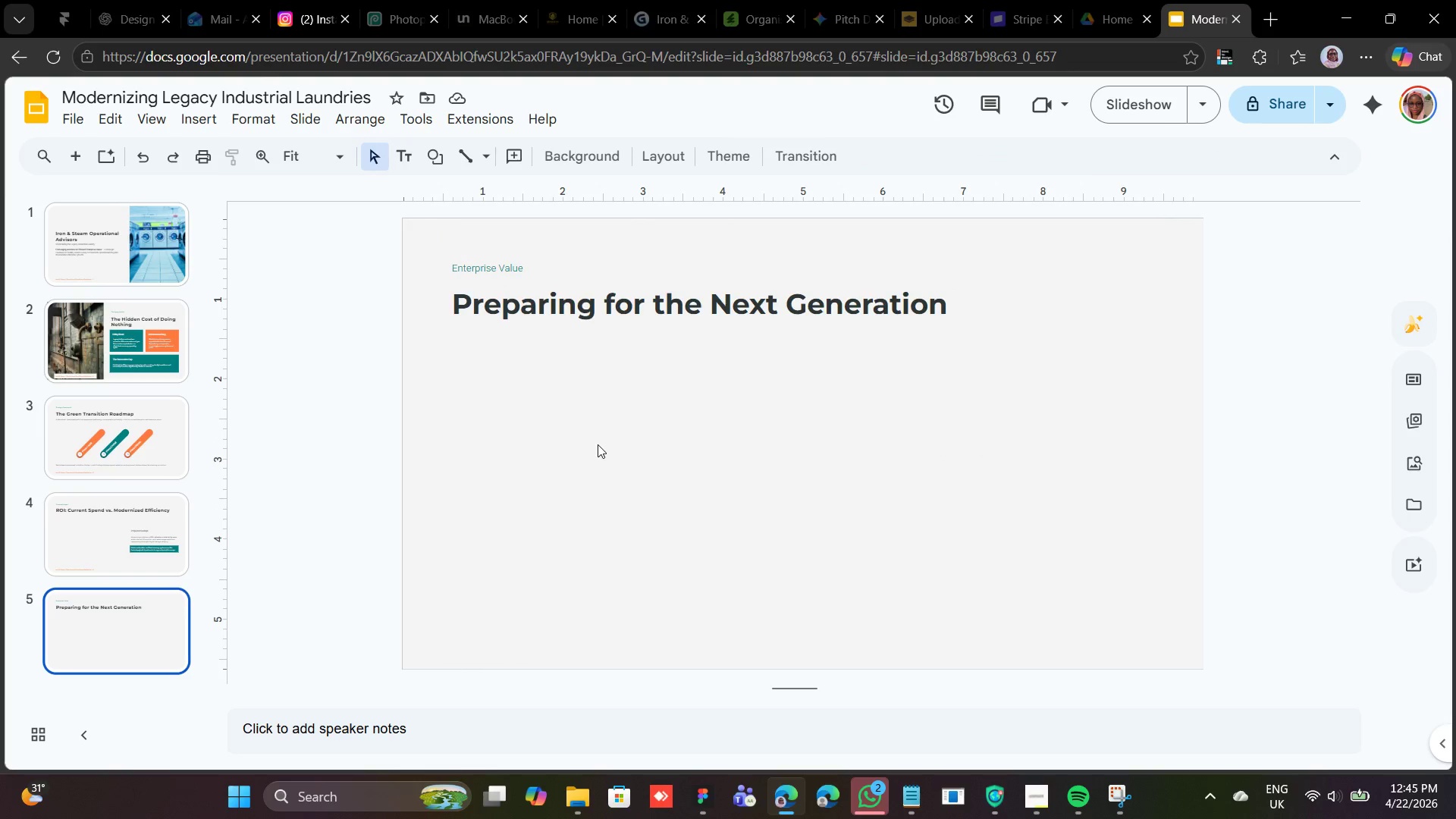 
right_click([598, 444])
 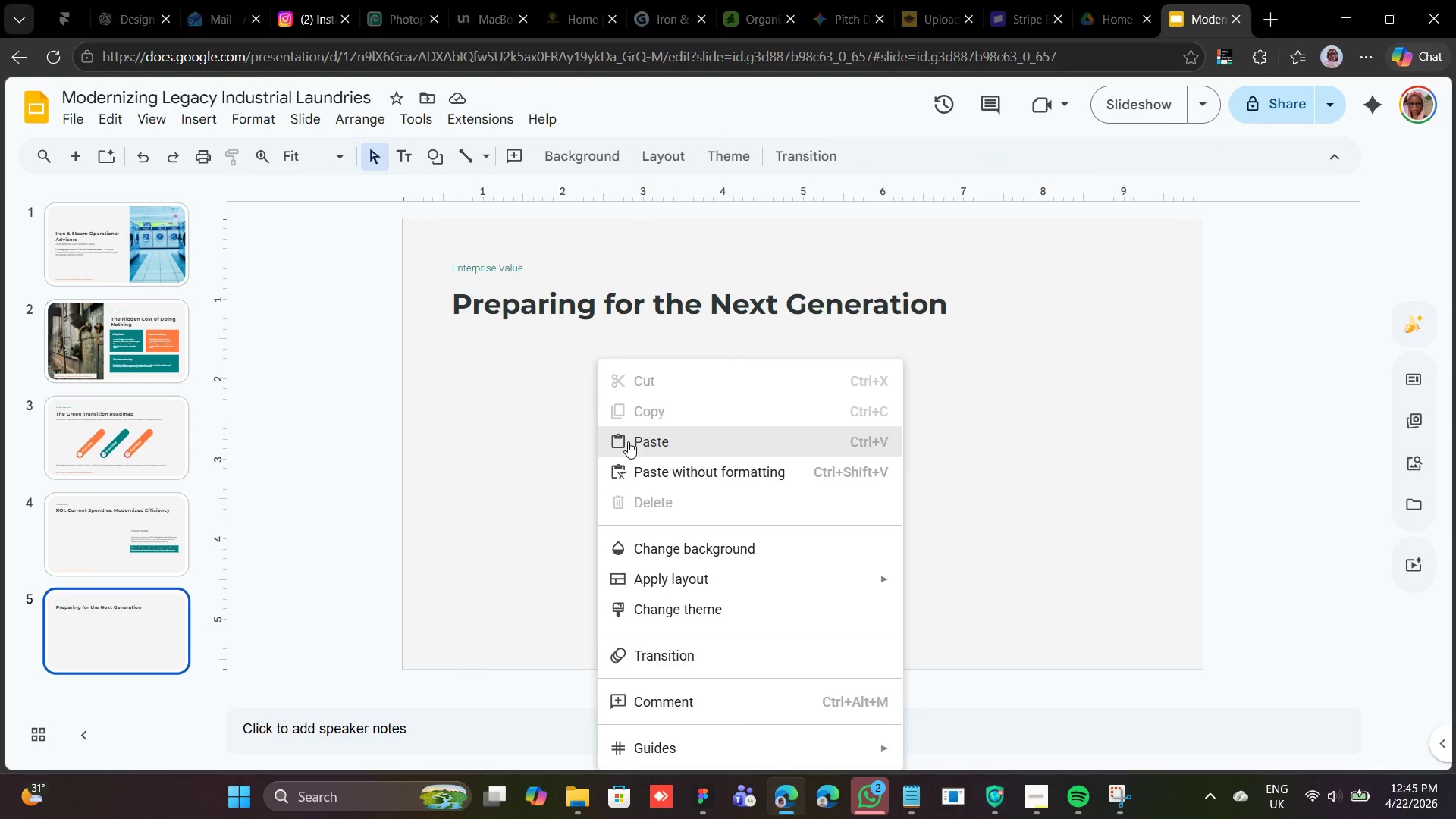 
left_click([628, 441])
 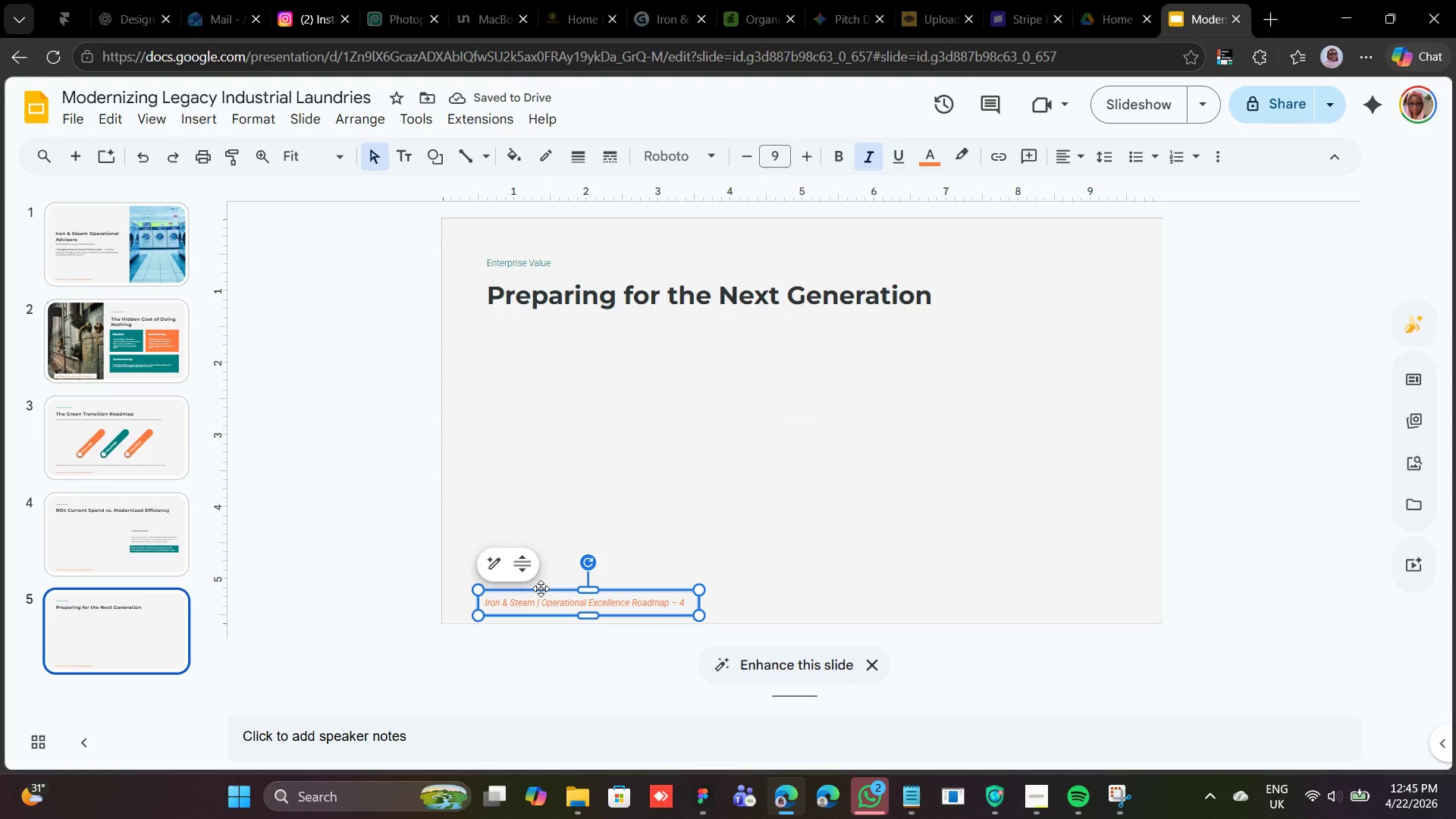 
wait(8.62)
 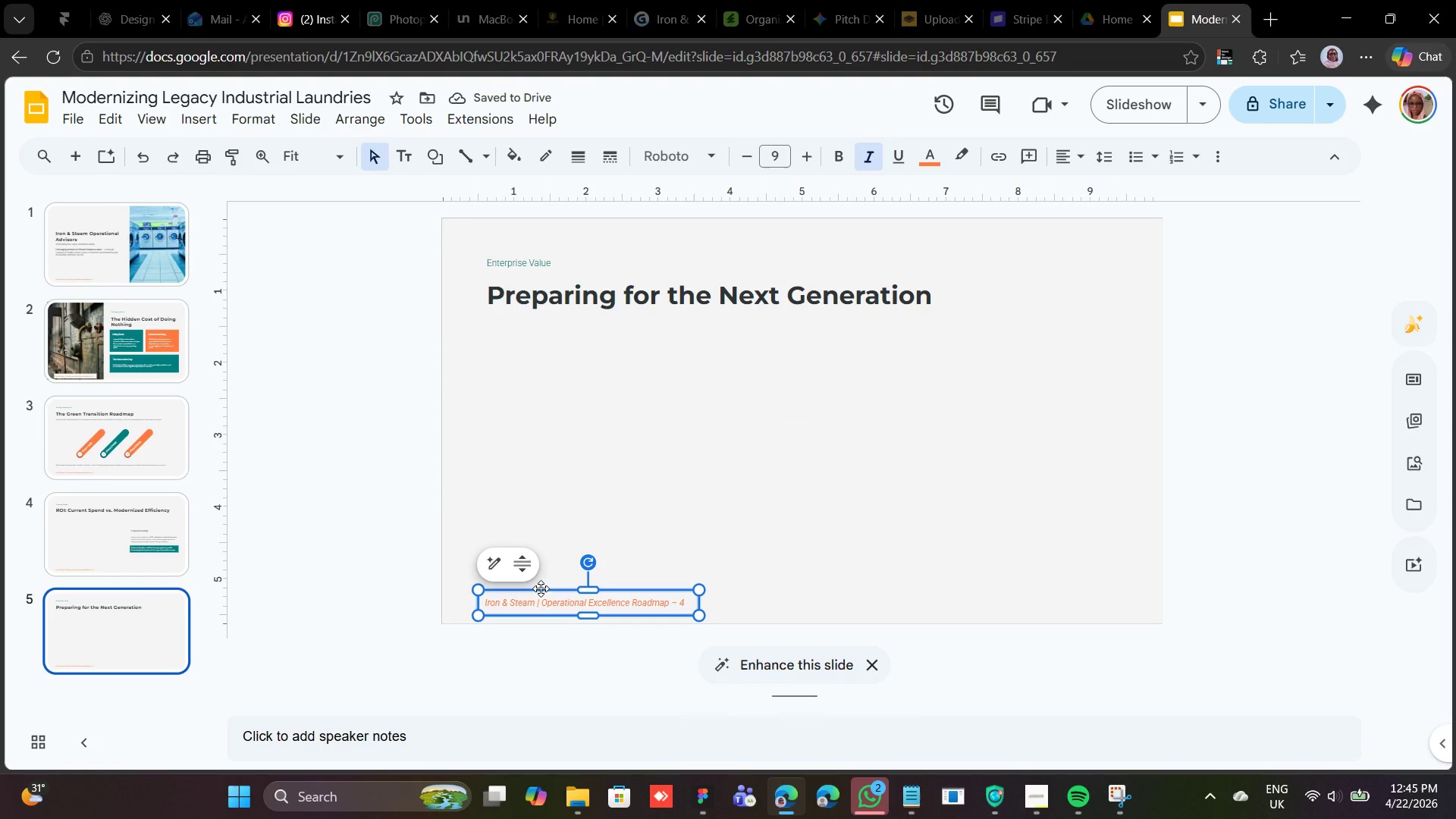 
left_click([140, 519])
 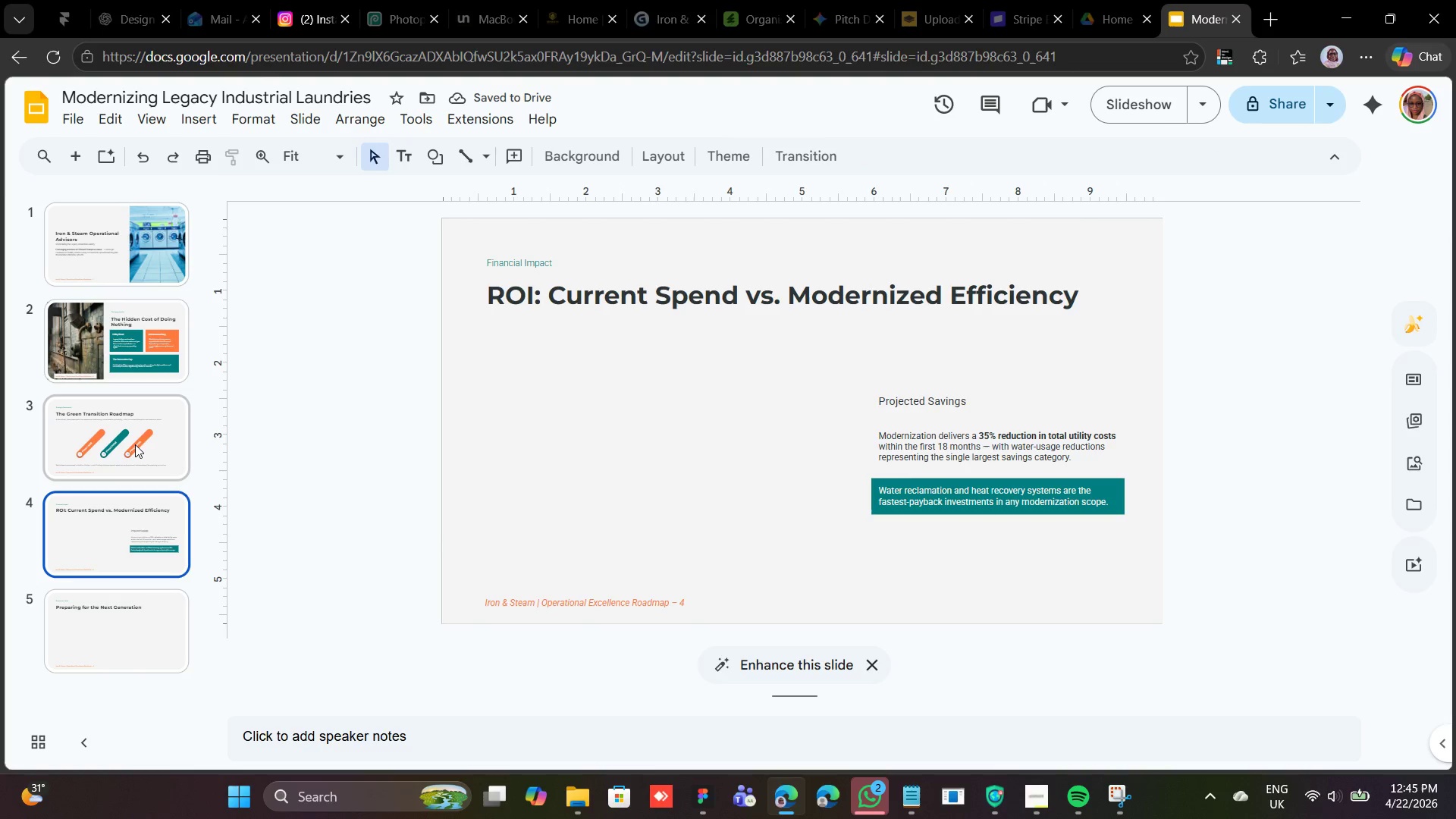 
left_click([133, 441])
 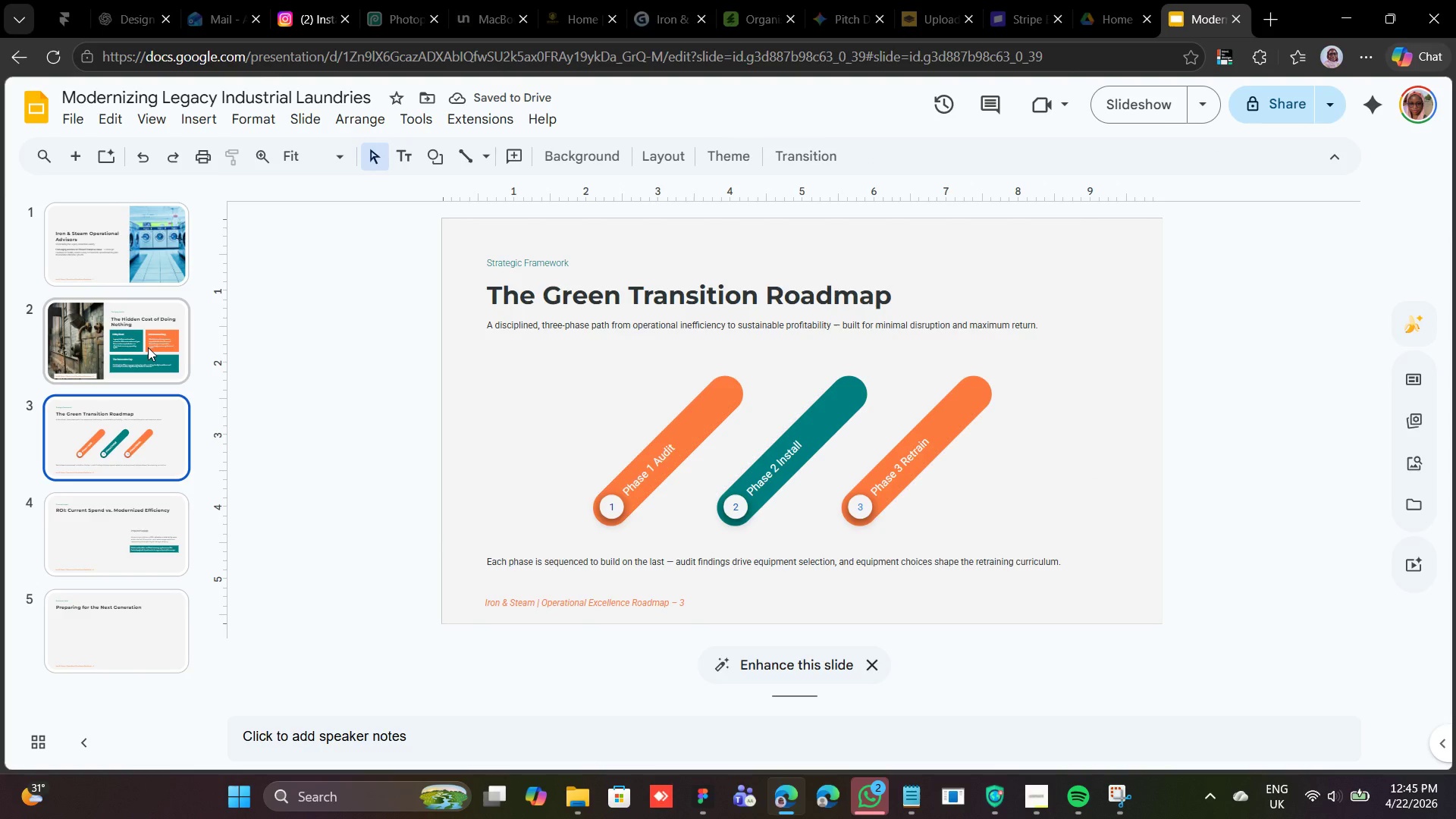 
right_click([148, 347])
 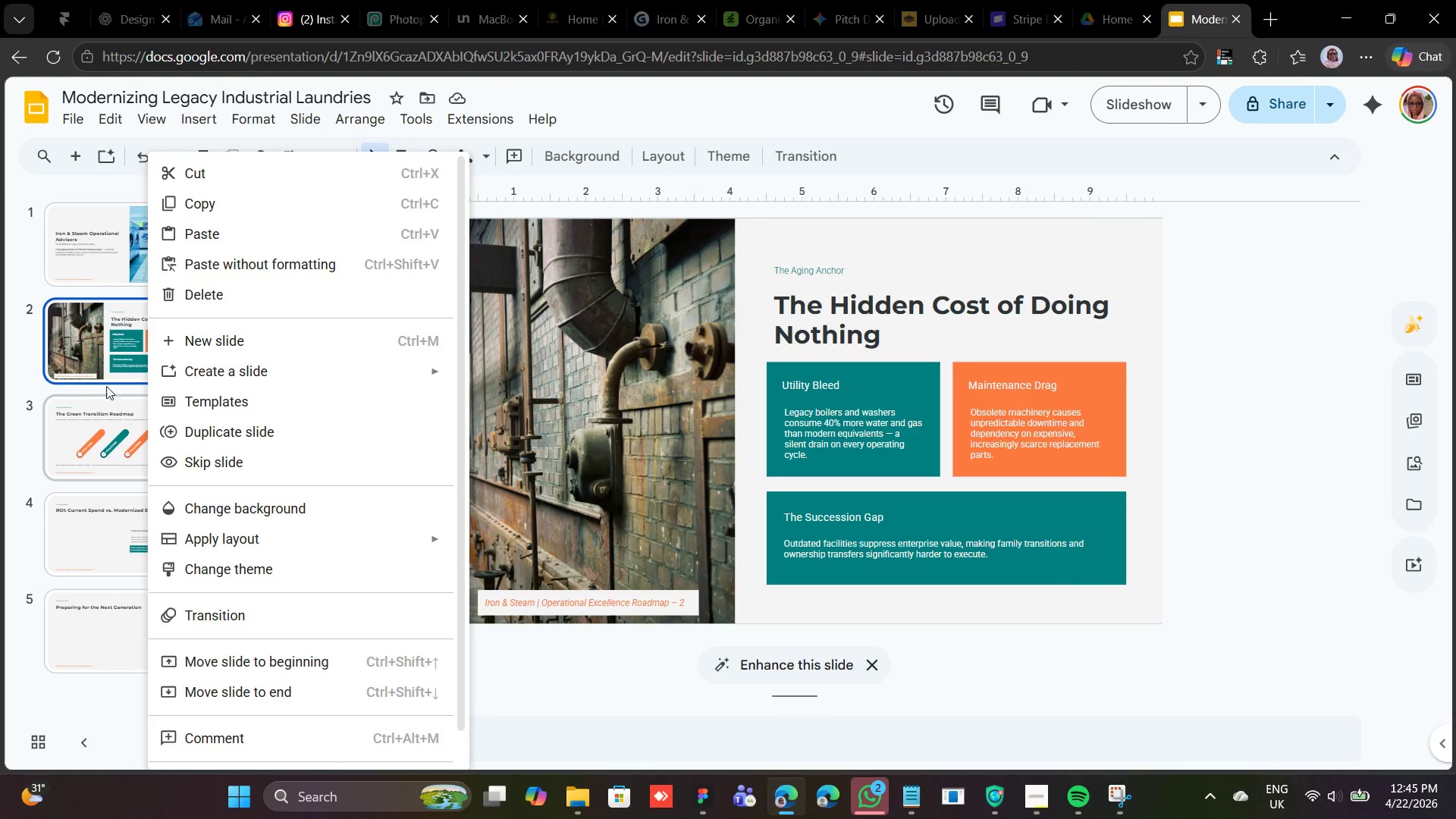 
left_click([108, 412])
 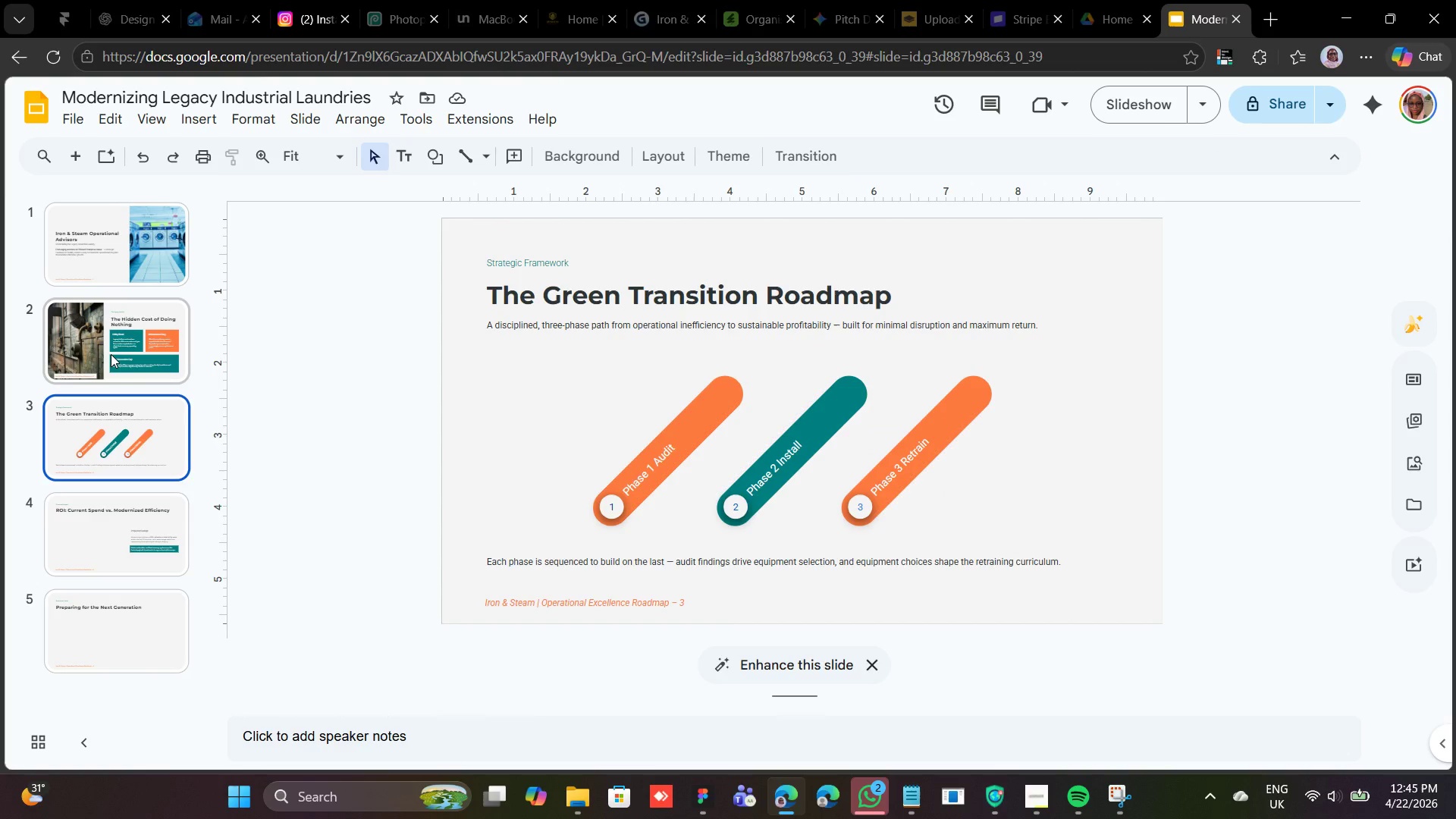 
left_click([111, 354])
 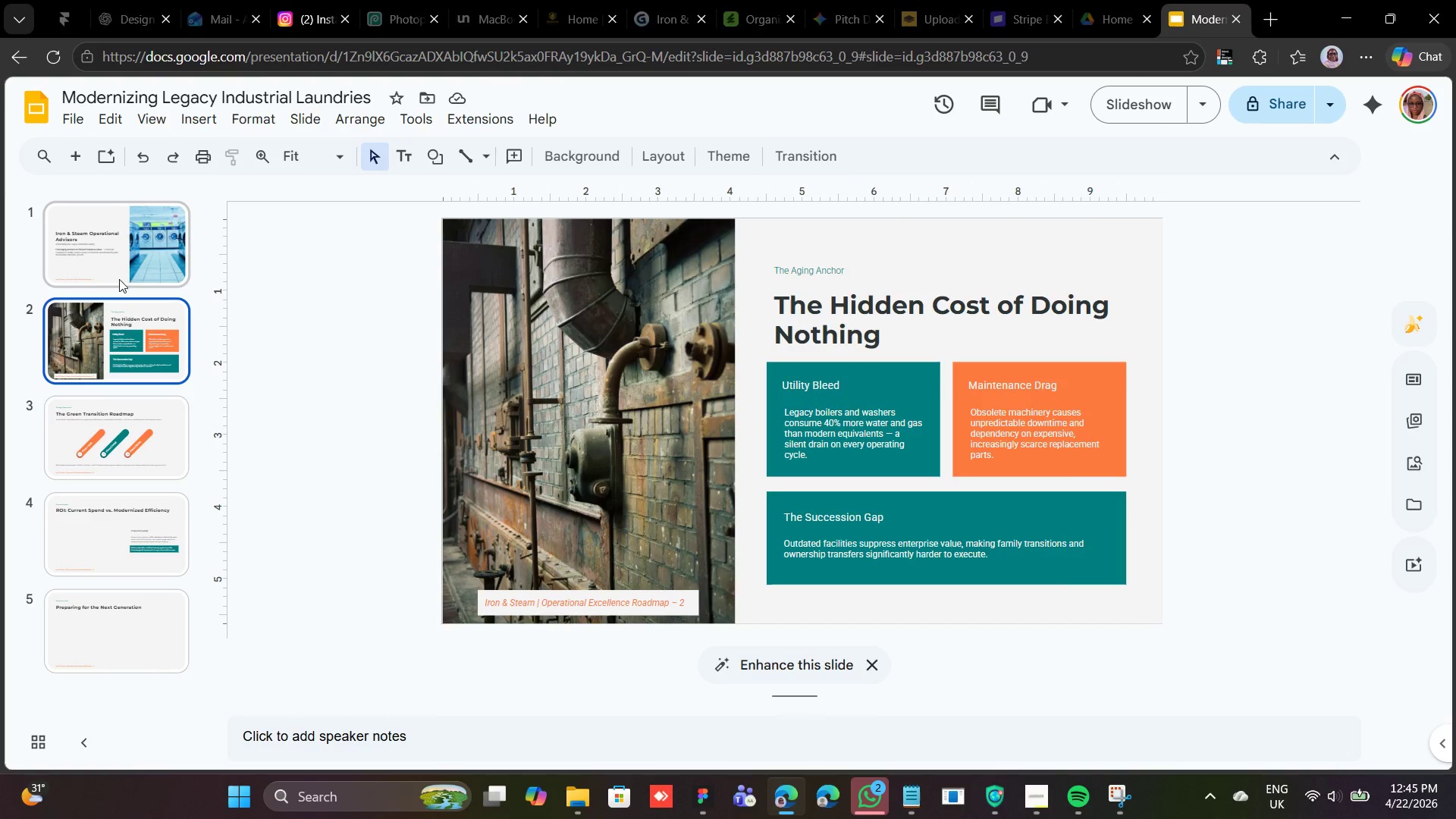 
left_click([121, 271])
 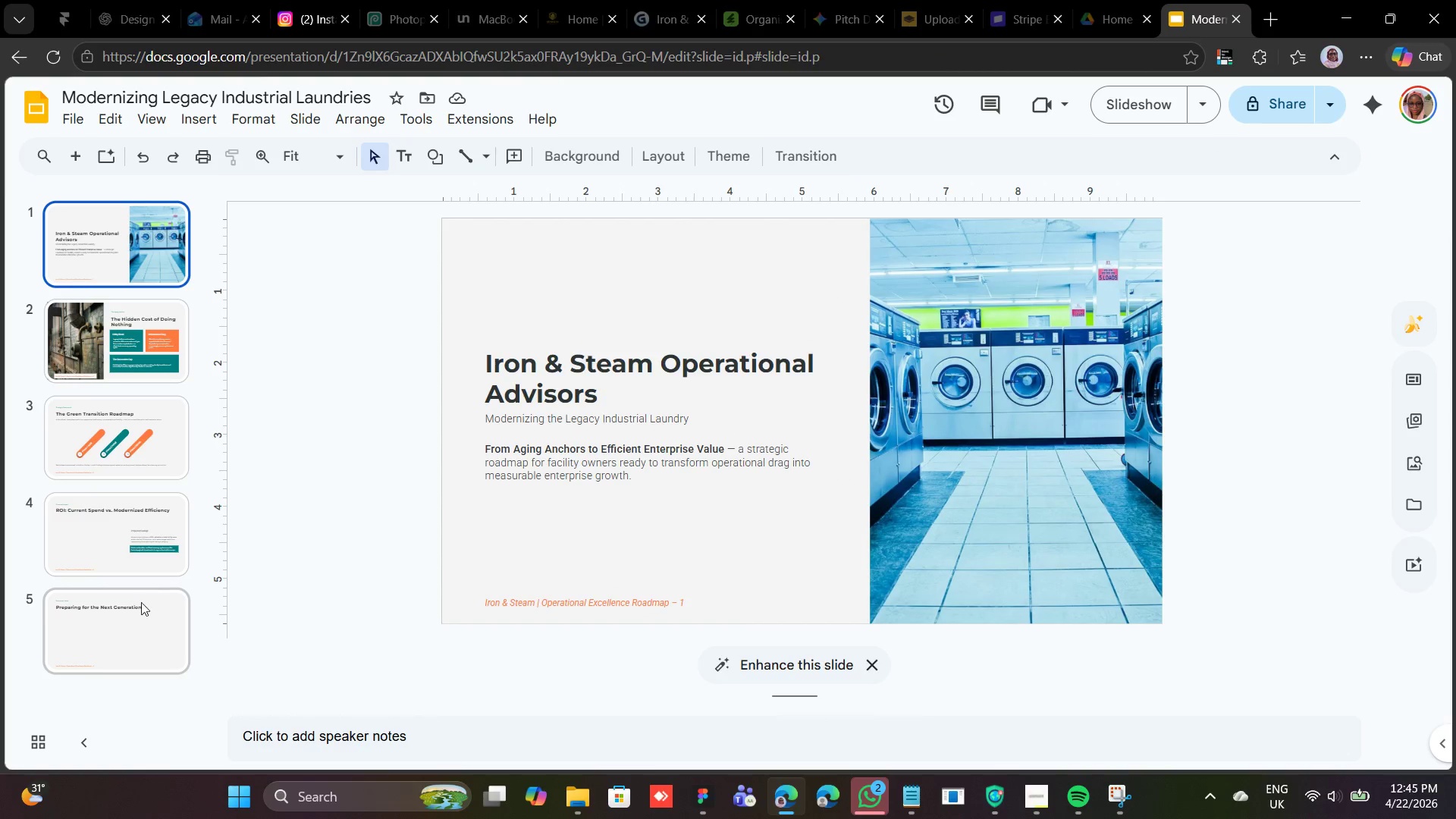 
left_click([140, 611])
 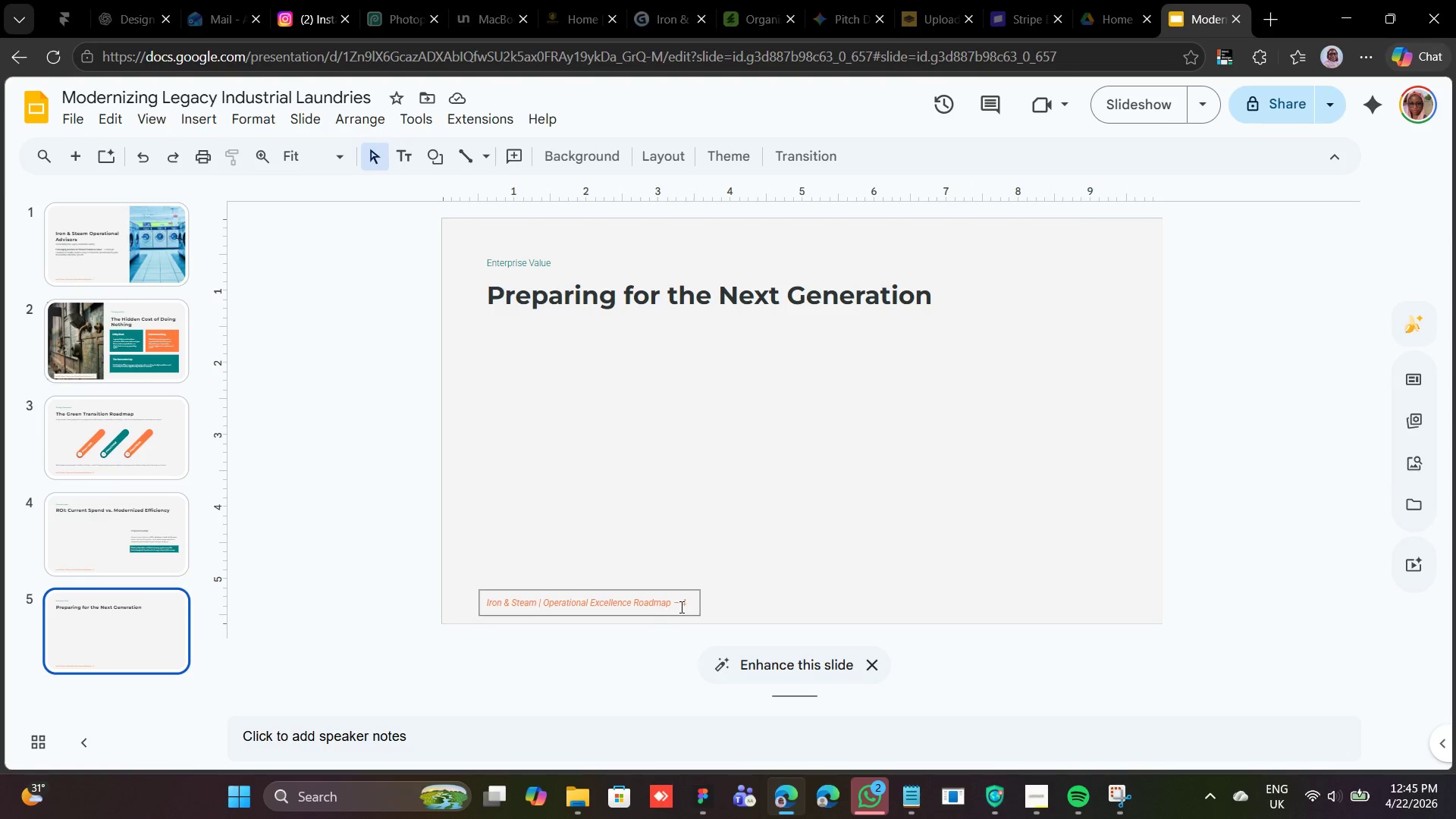 
left_click([688, 603])
 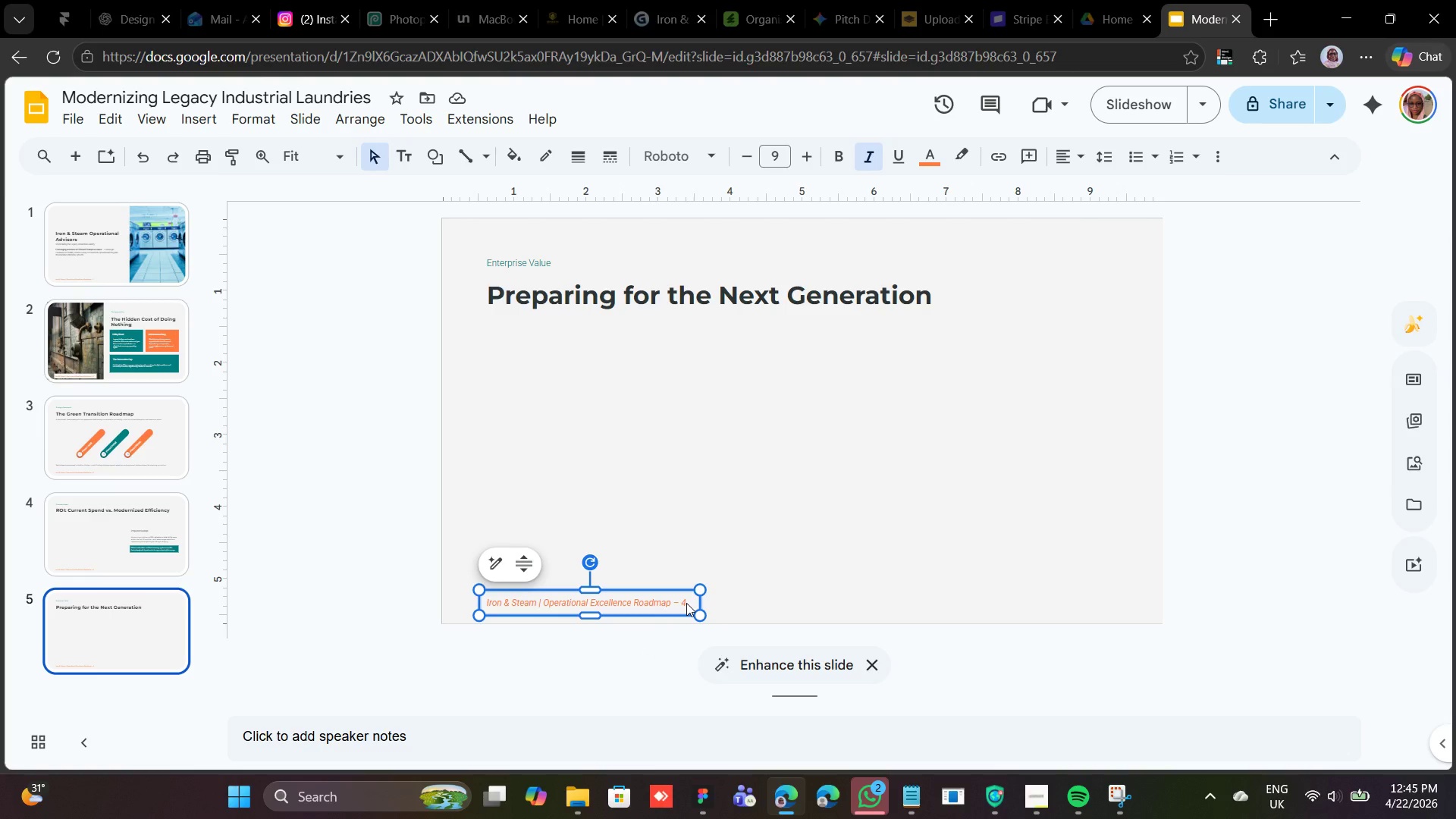 
double_click([686, 603])
 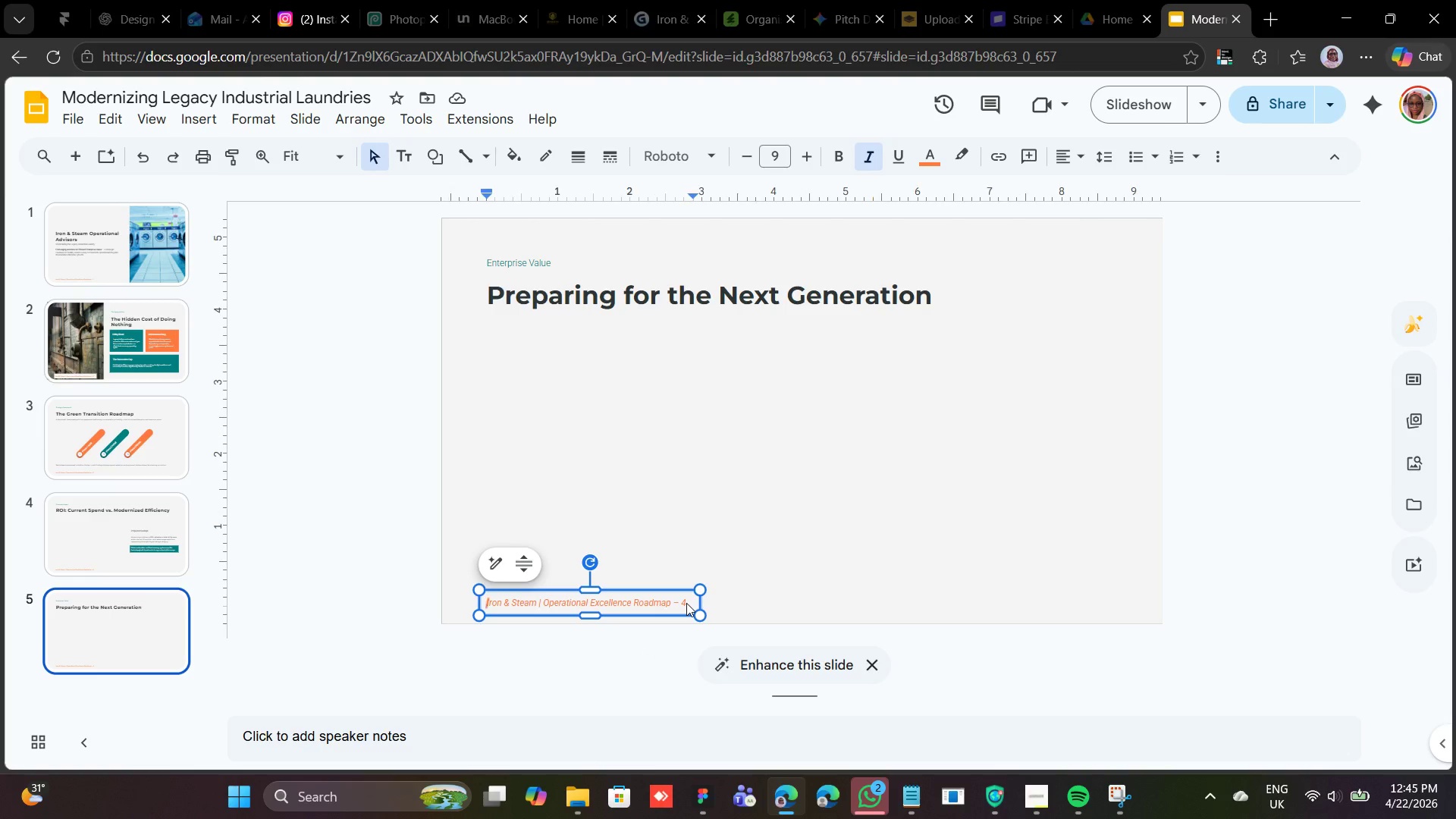 
triple_click([686, 603])
 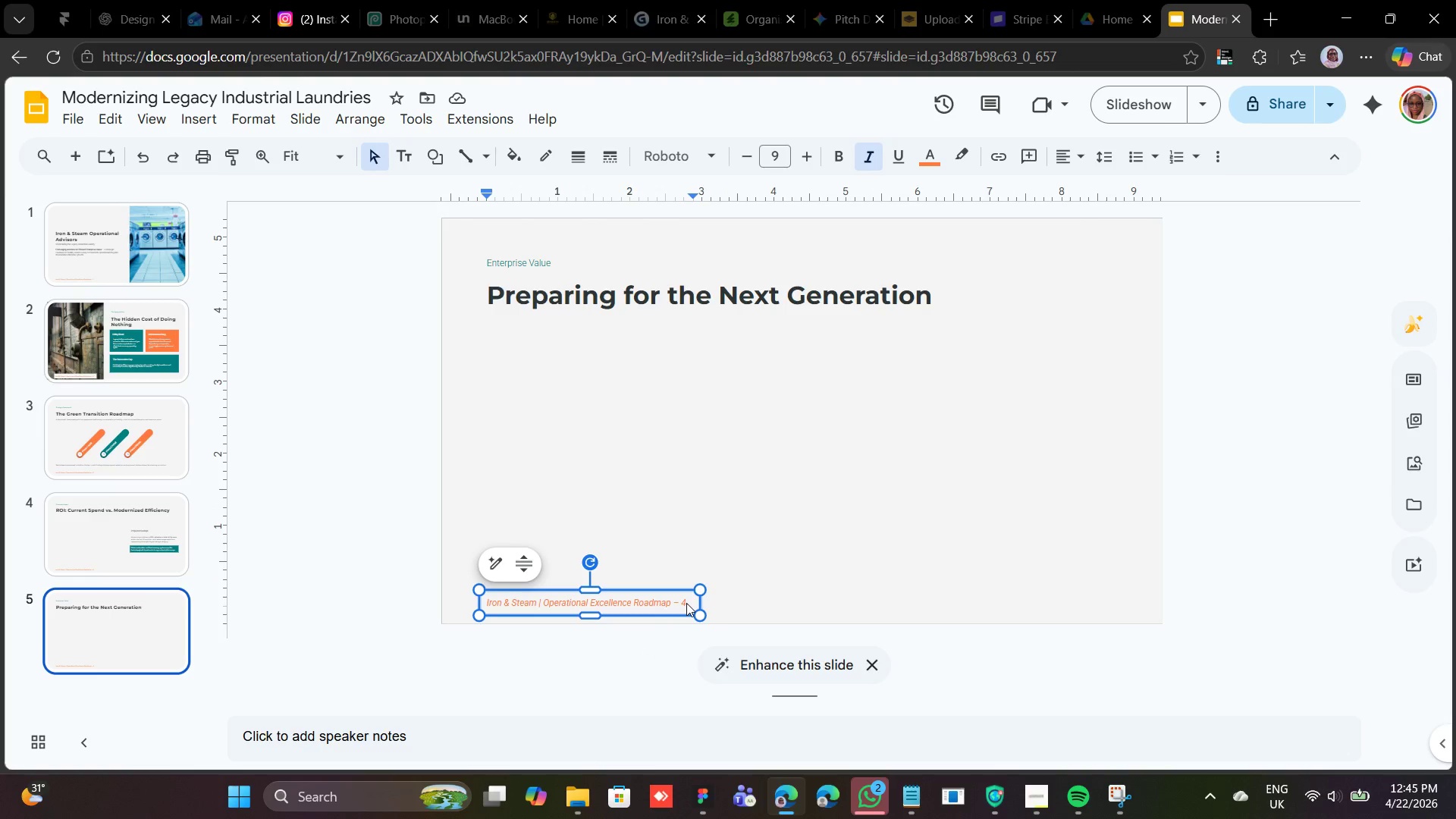 
key(Backspace)
 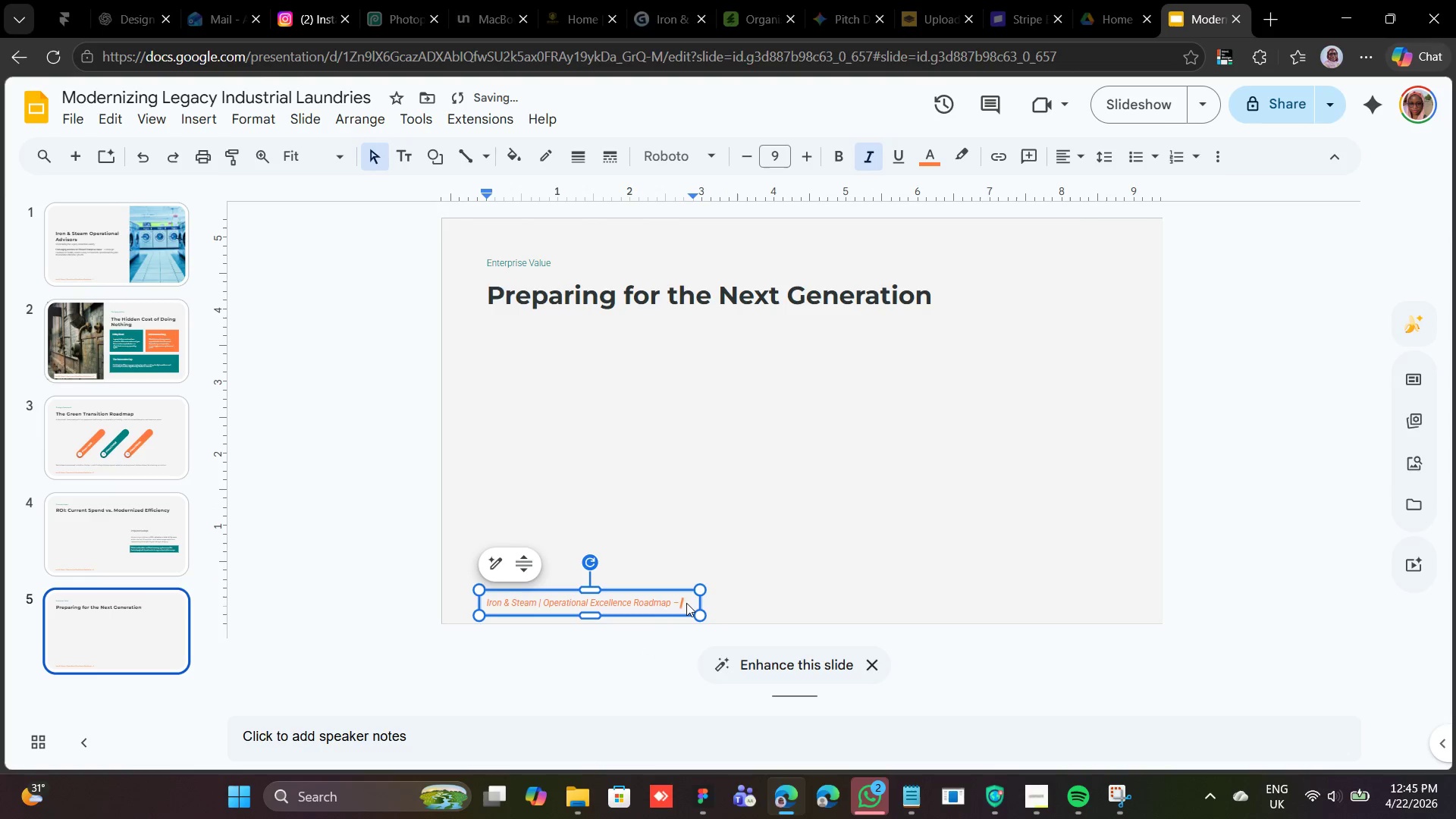 
key(5)
 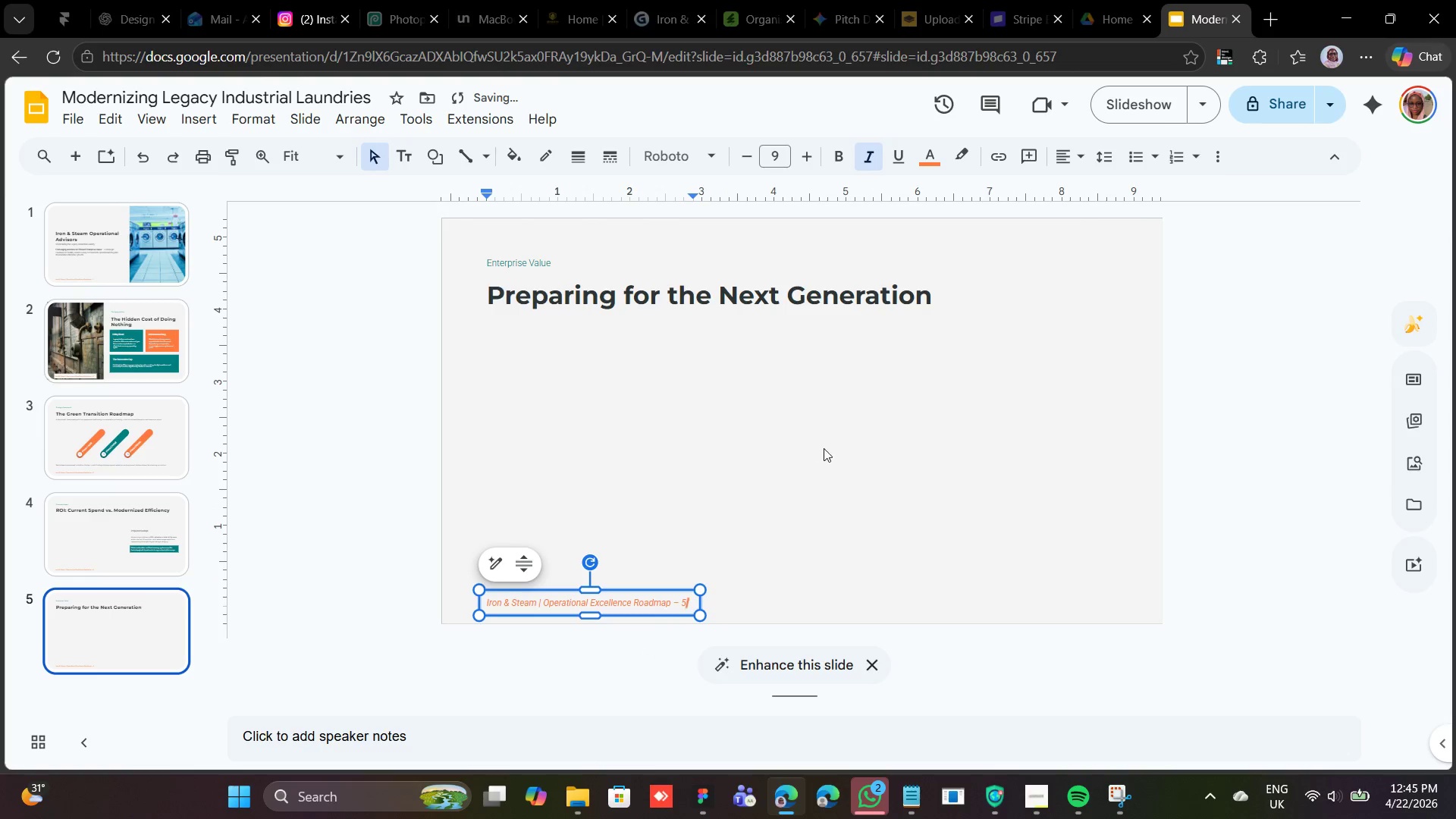 
left_click([946, 519])
 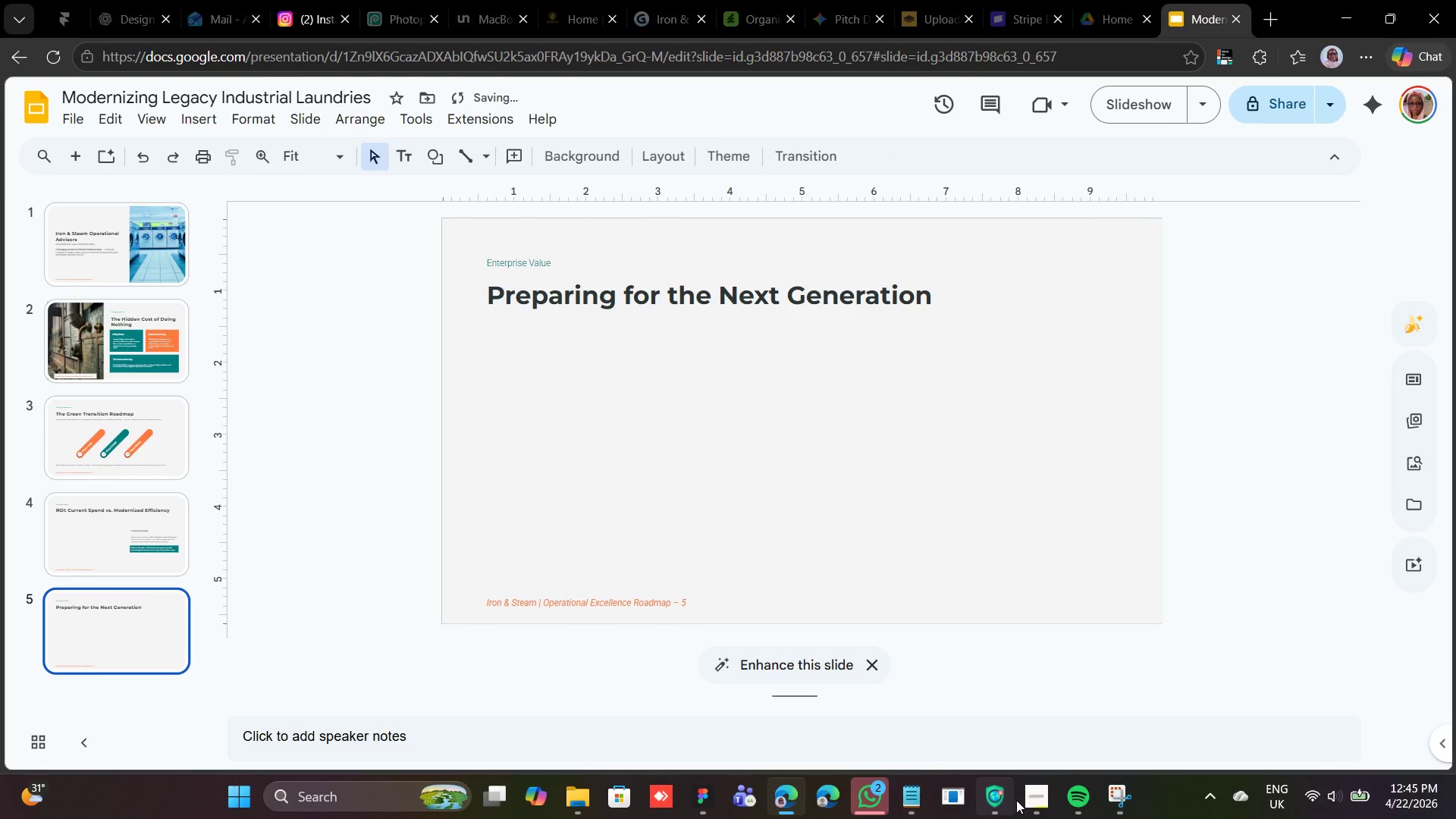 
left_click([1018, 800])